 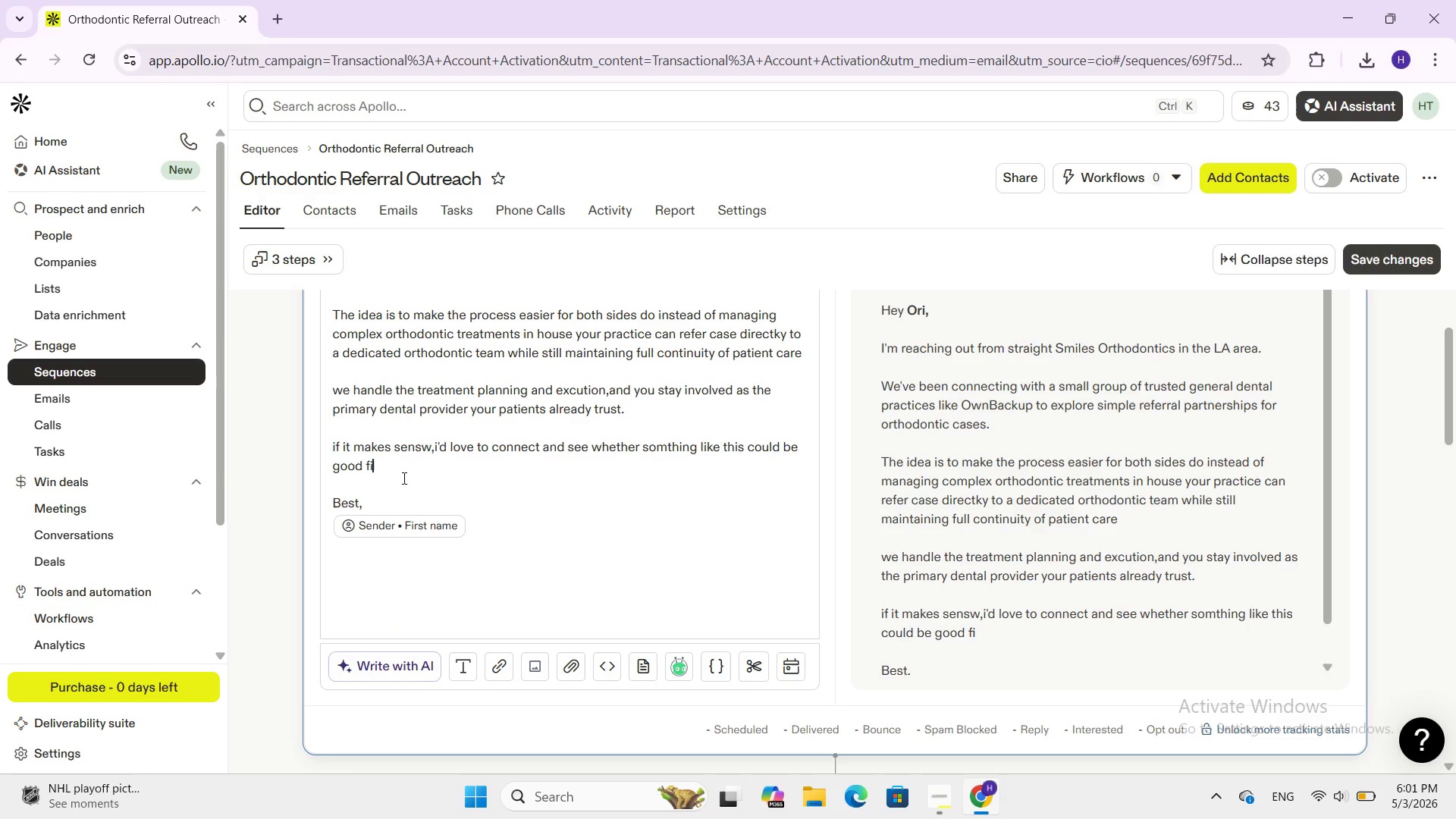 
type(t for )
 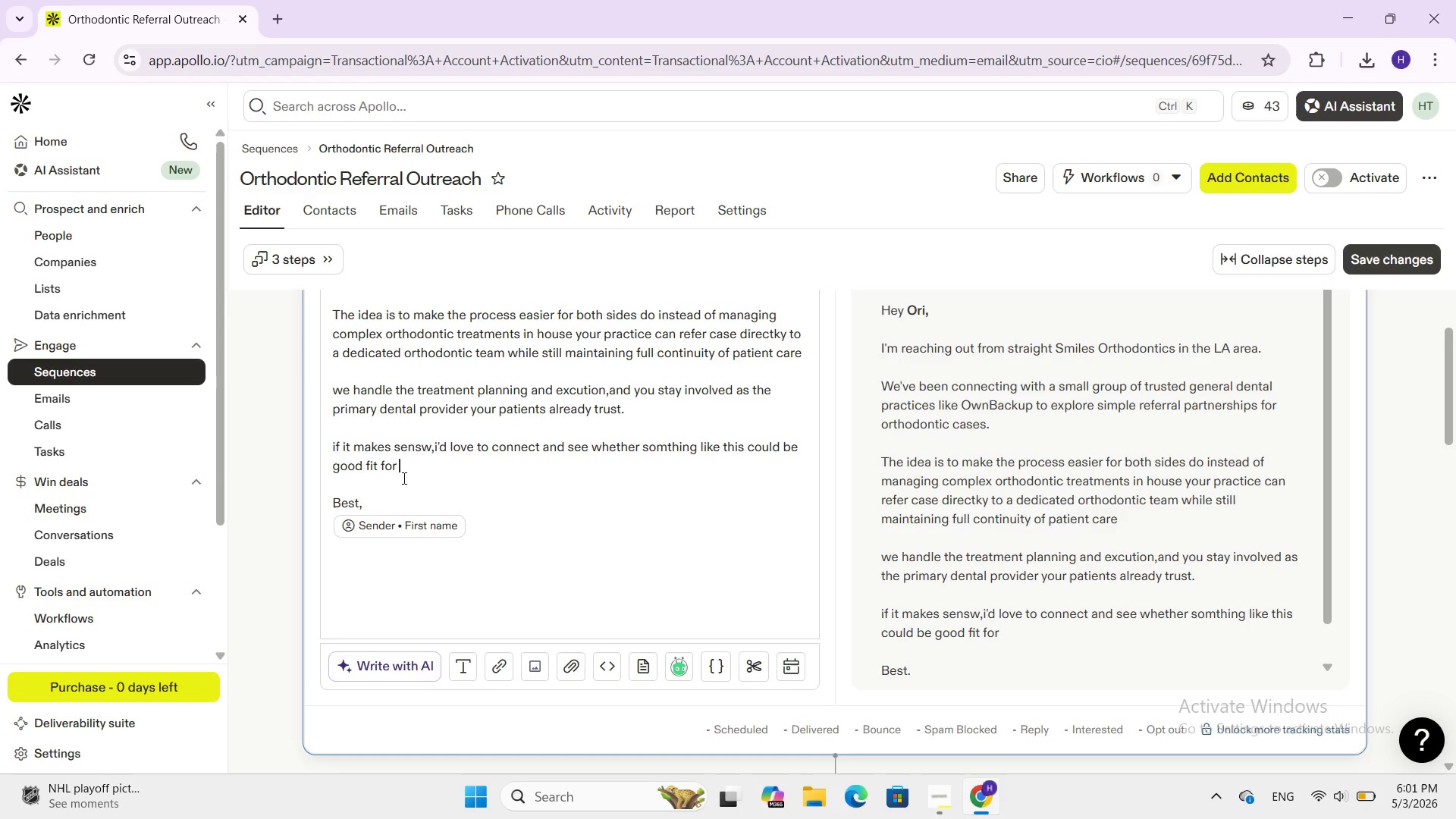 
wait(7.53)
 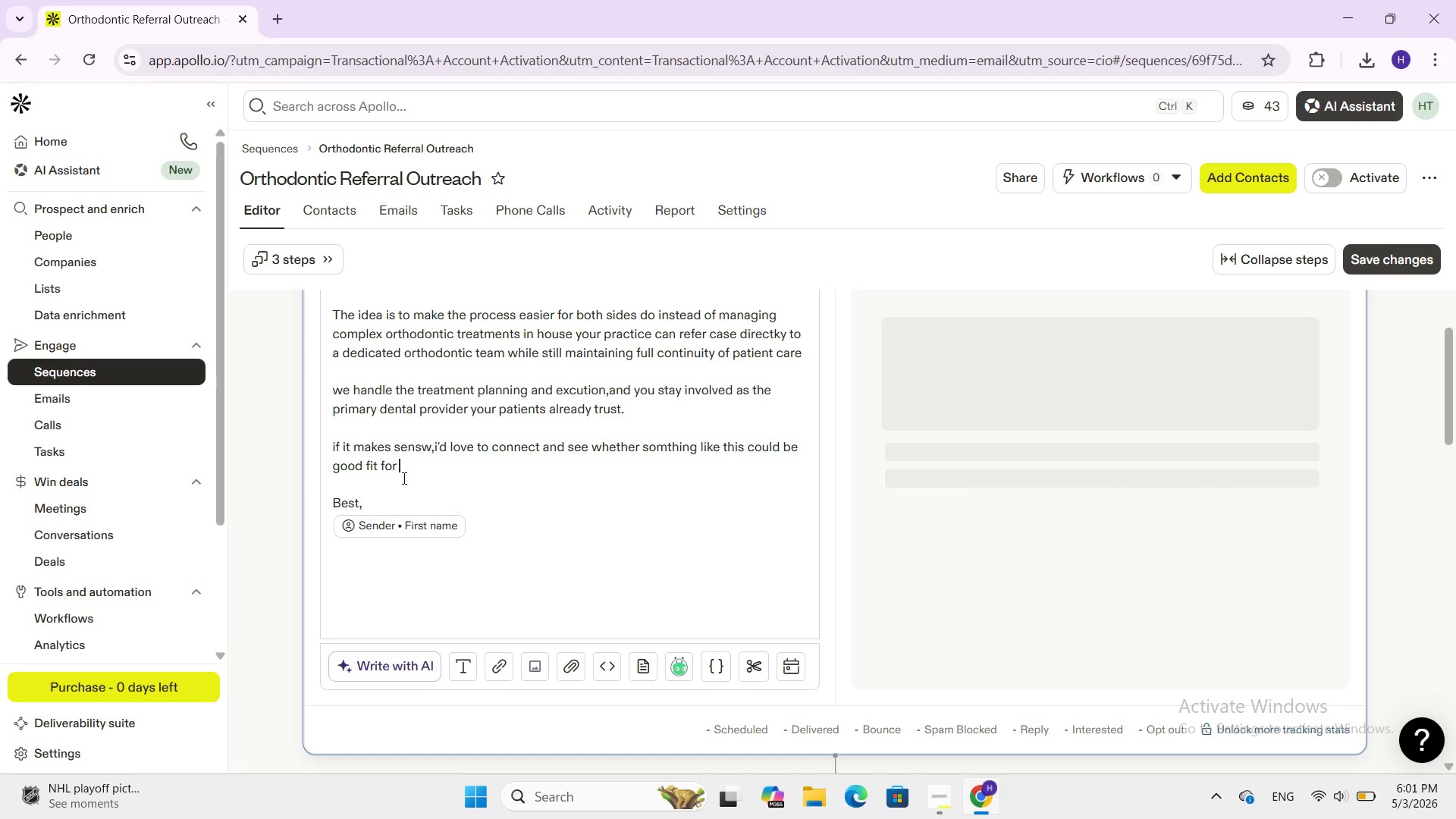 
key(Space)
 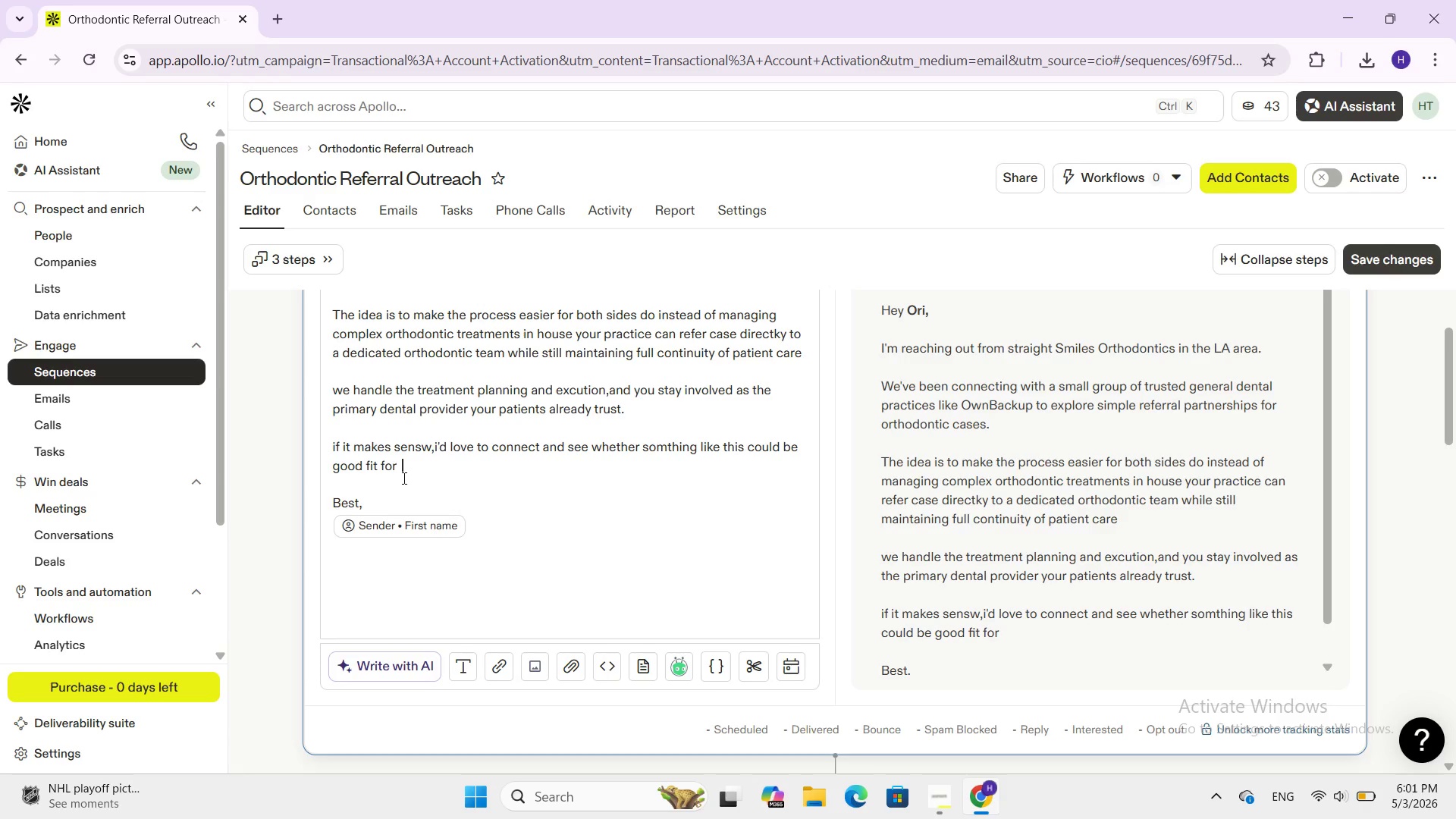 
key(Shift+BracketLeft)
 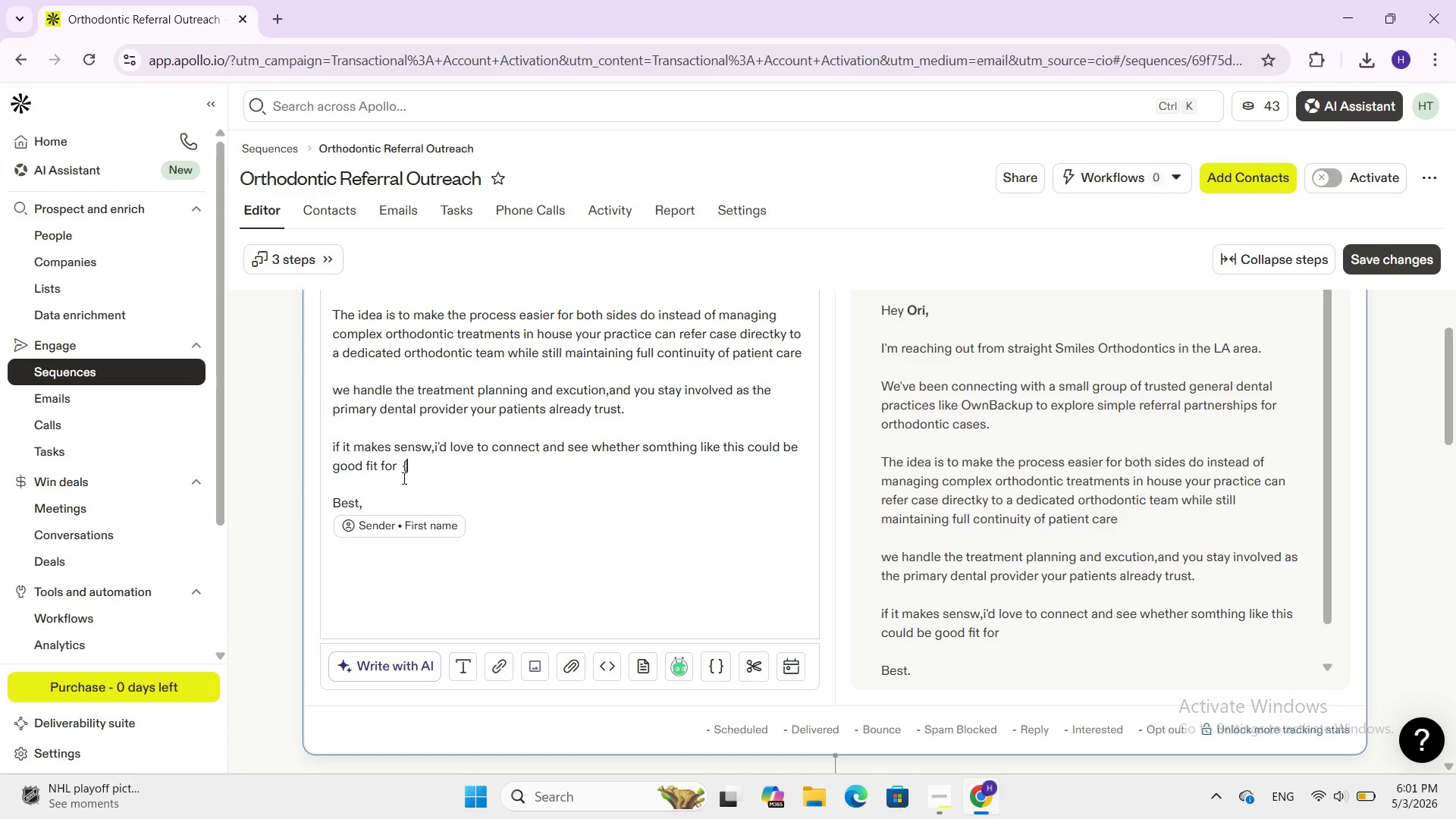 
key(Shift+BracketLeft)
 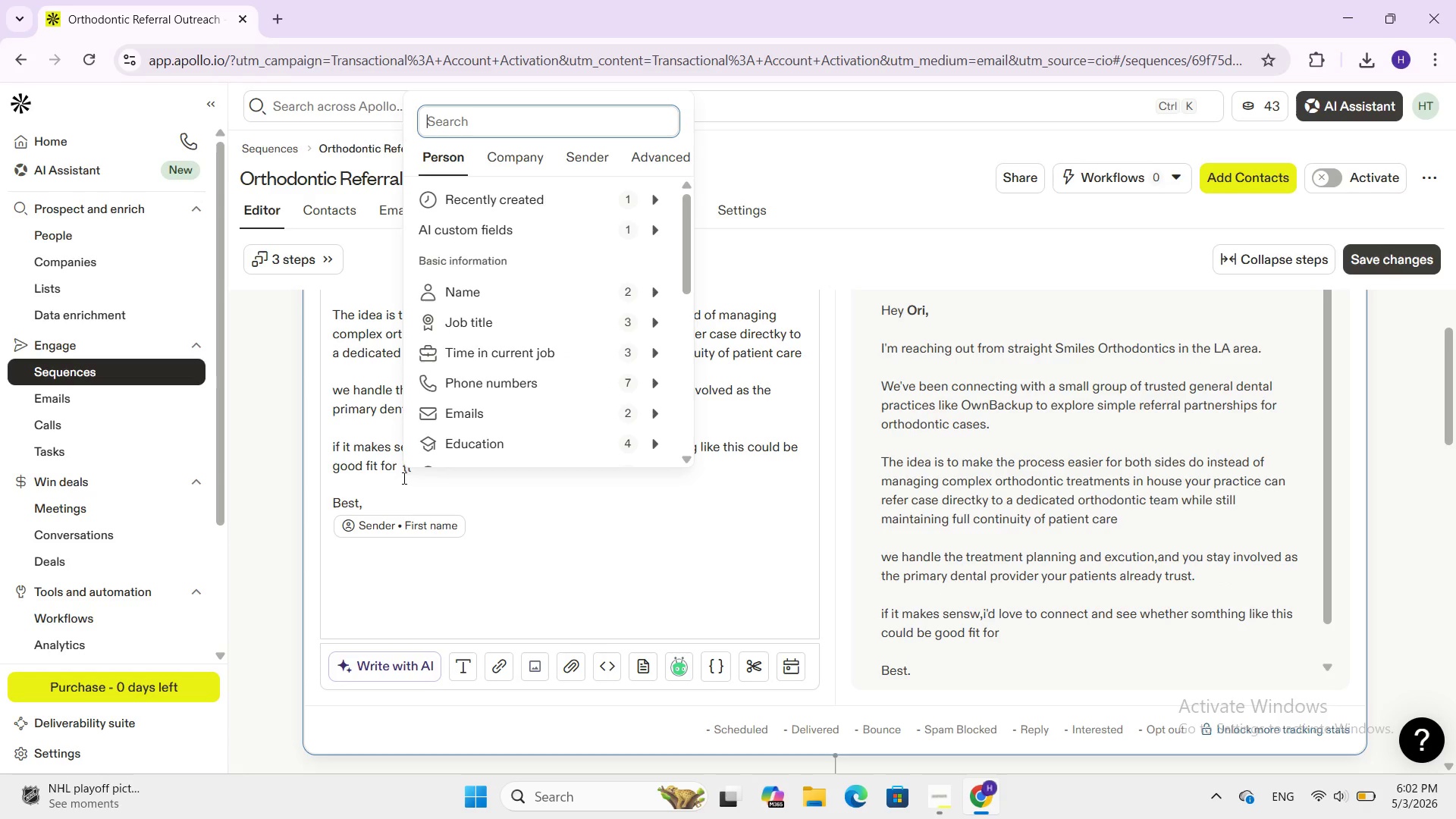 
wait(7.78)
 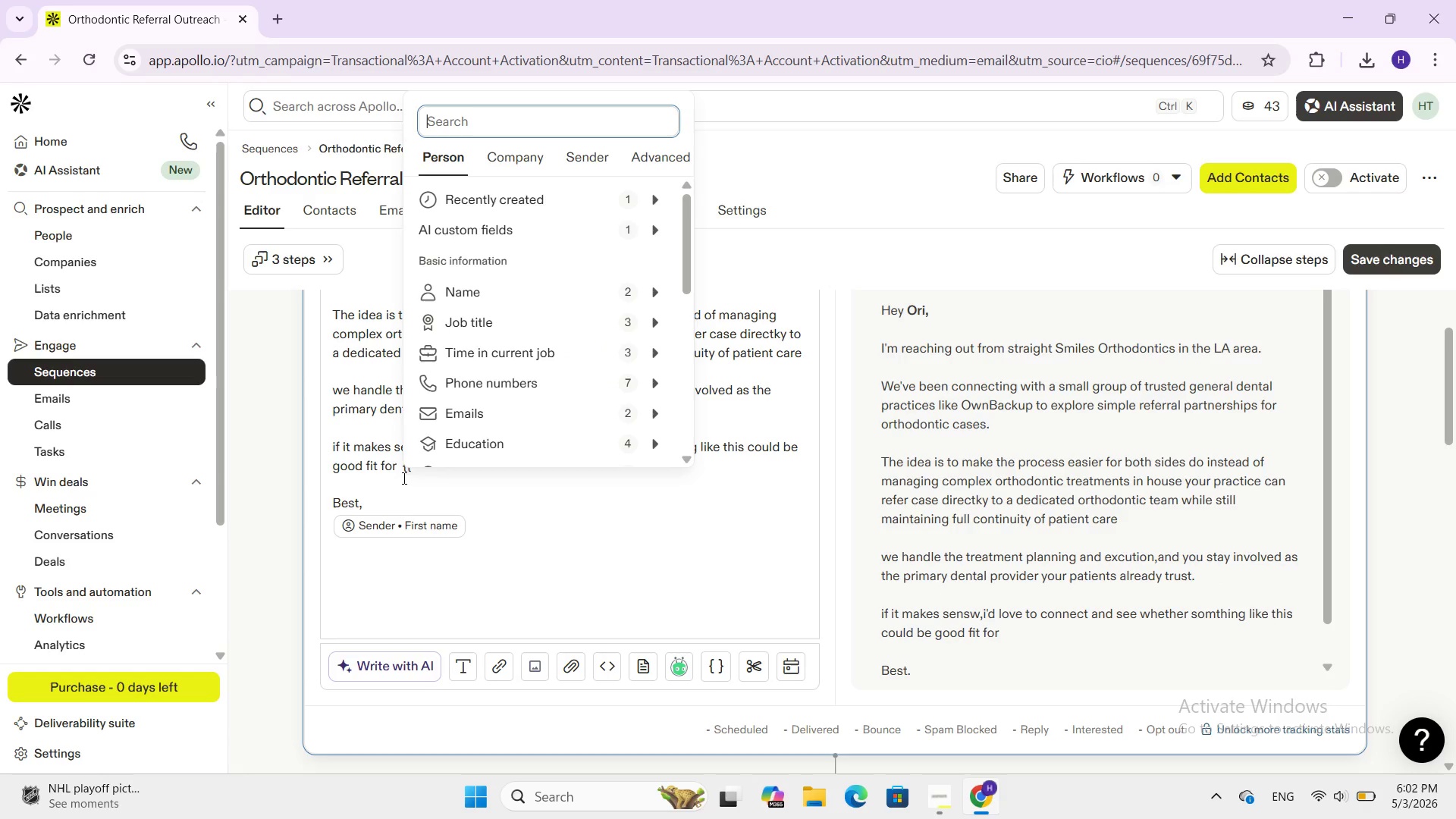 
left_click_drag(start_coordinate=[464, 508], to_coordinate=[507, 498])
 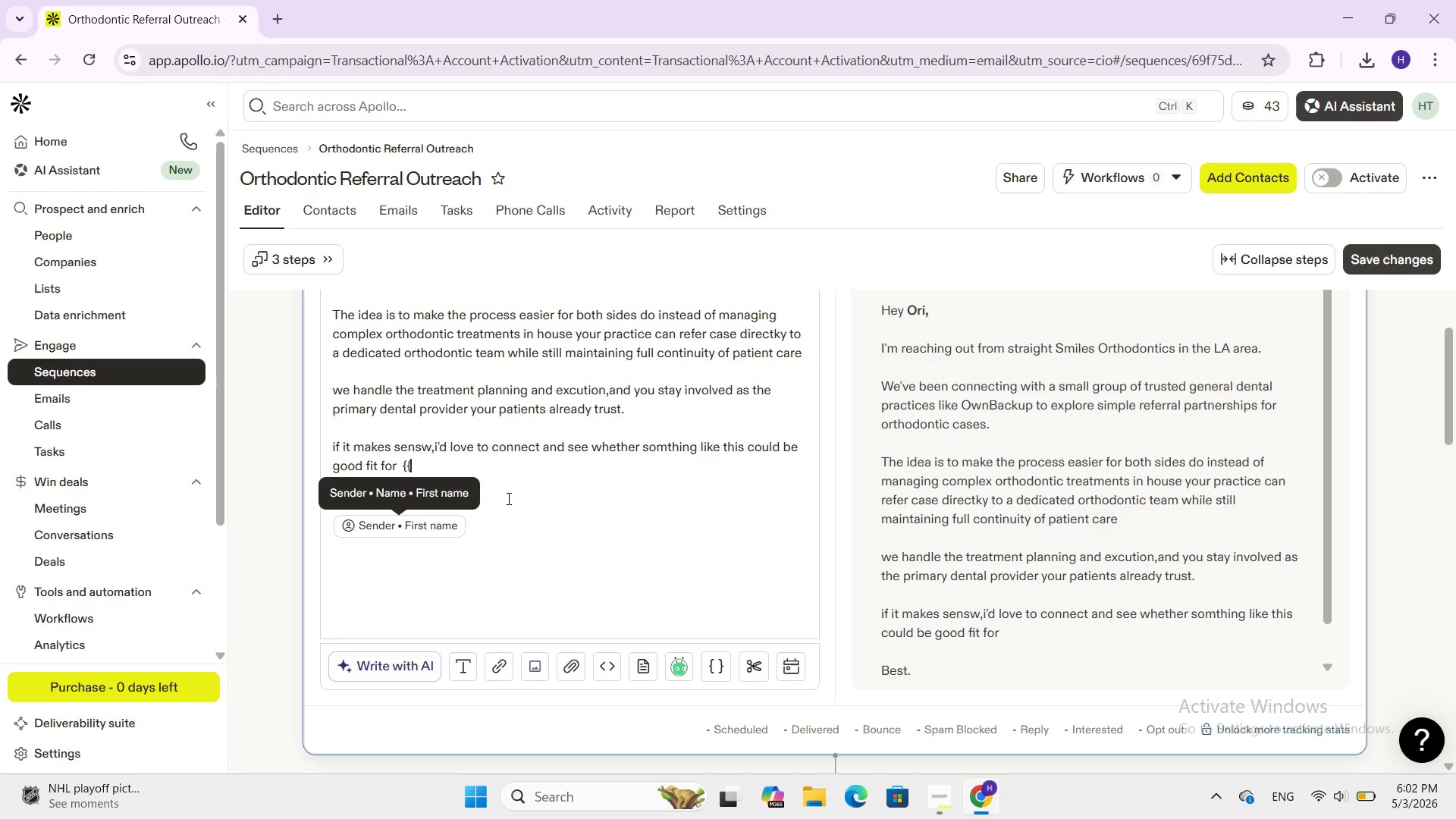 
left_click([507, 498])
 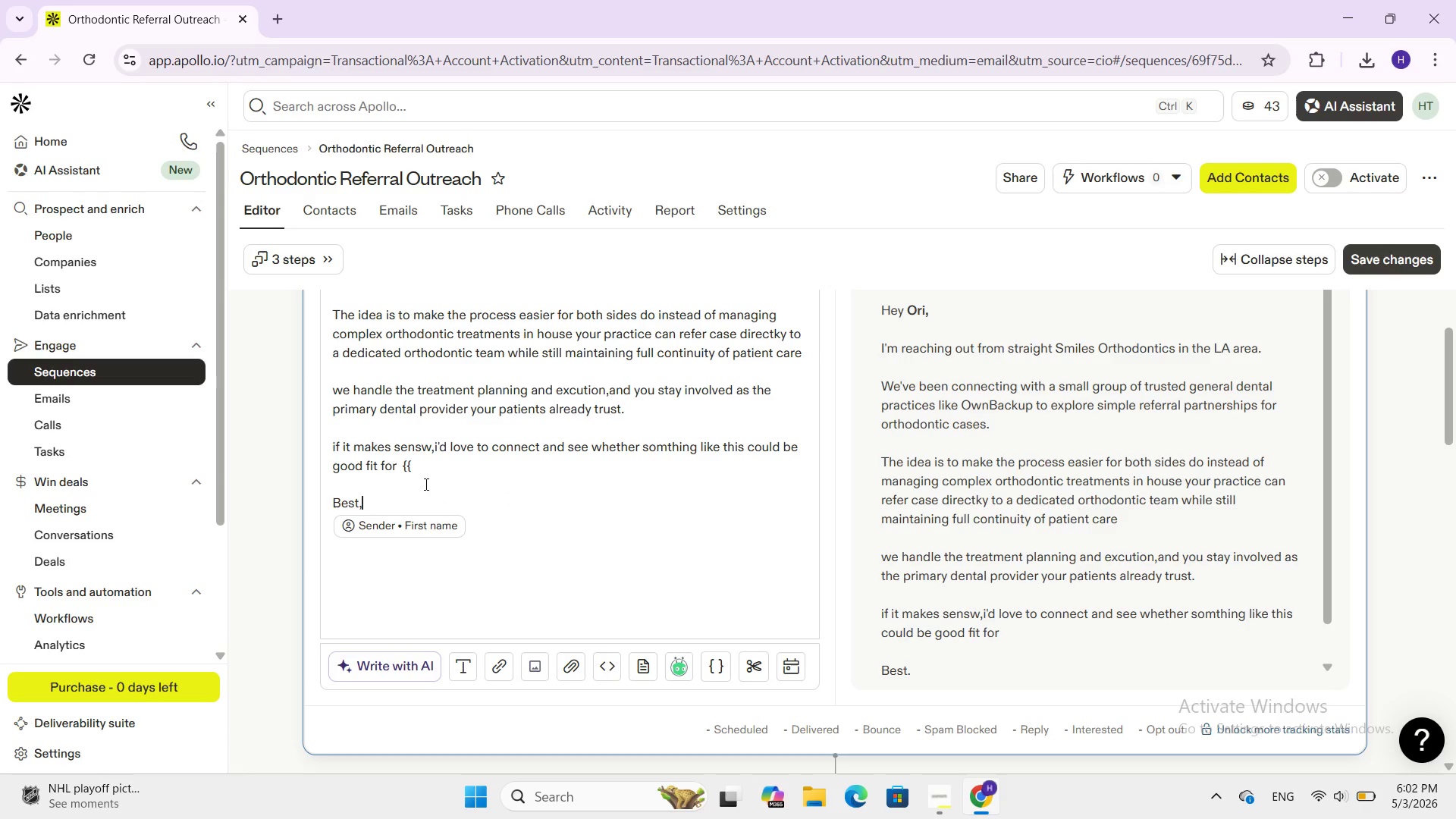 
left_click([429, 470])
 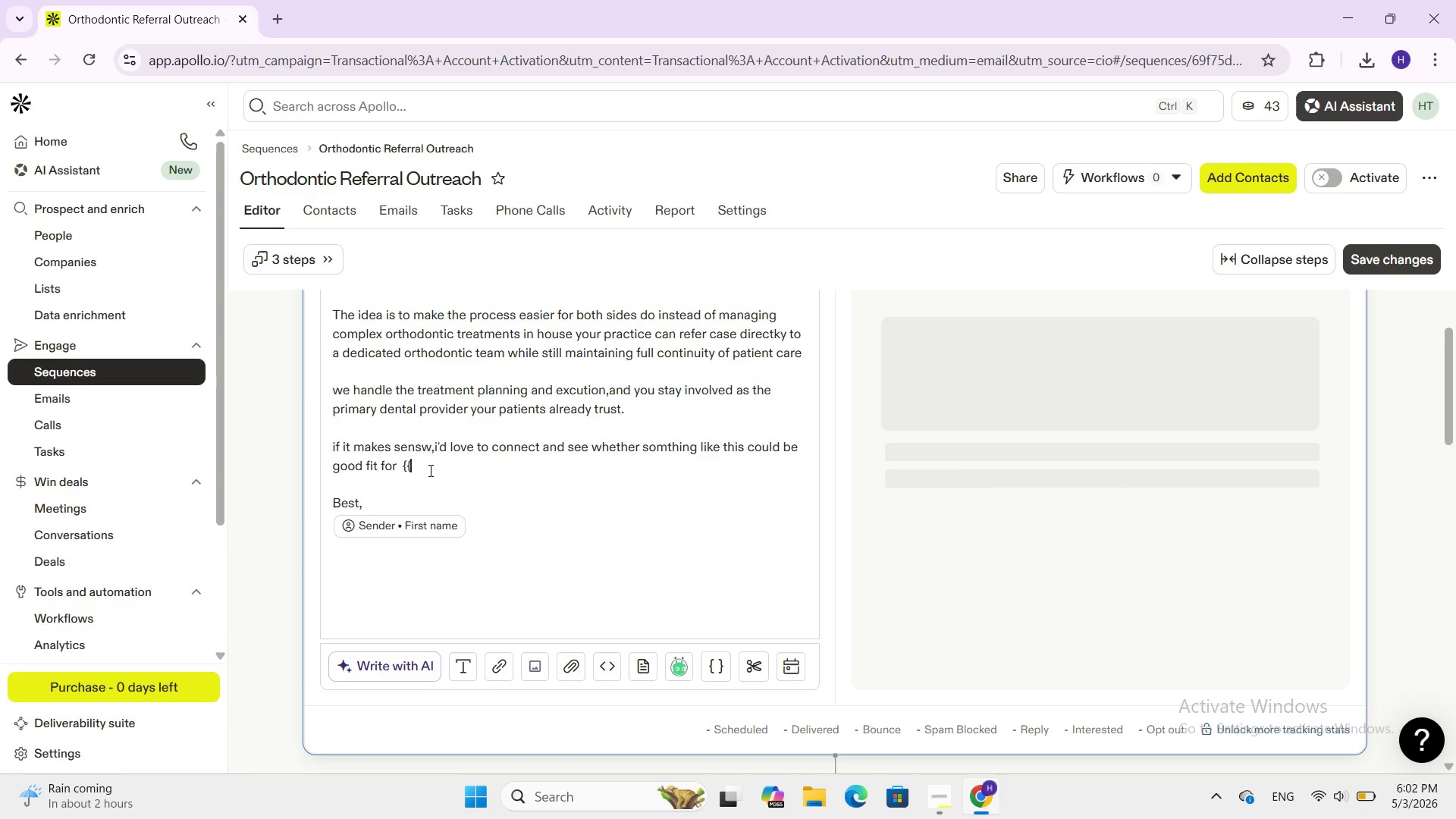 
type( com)
 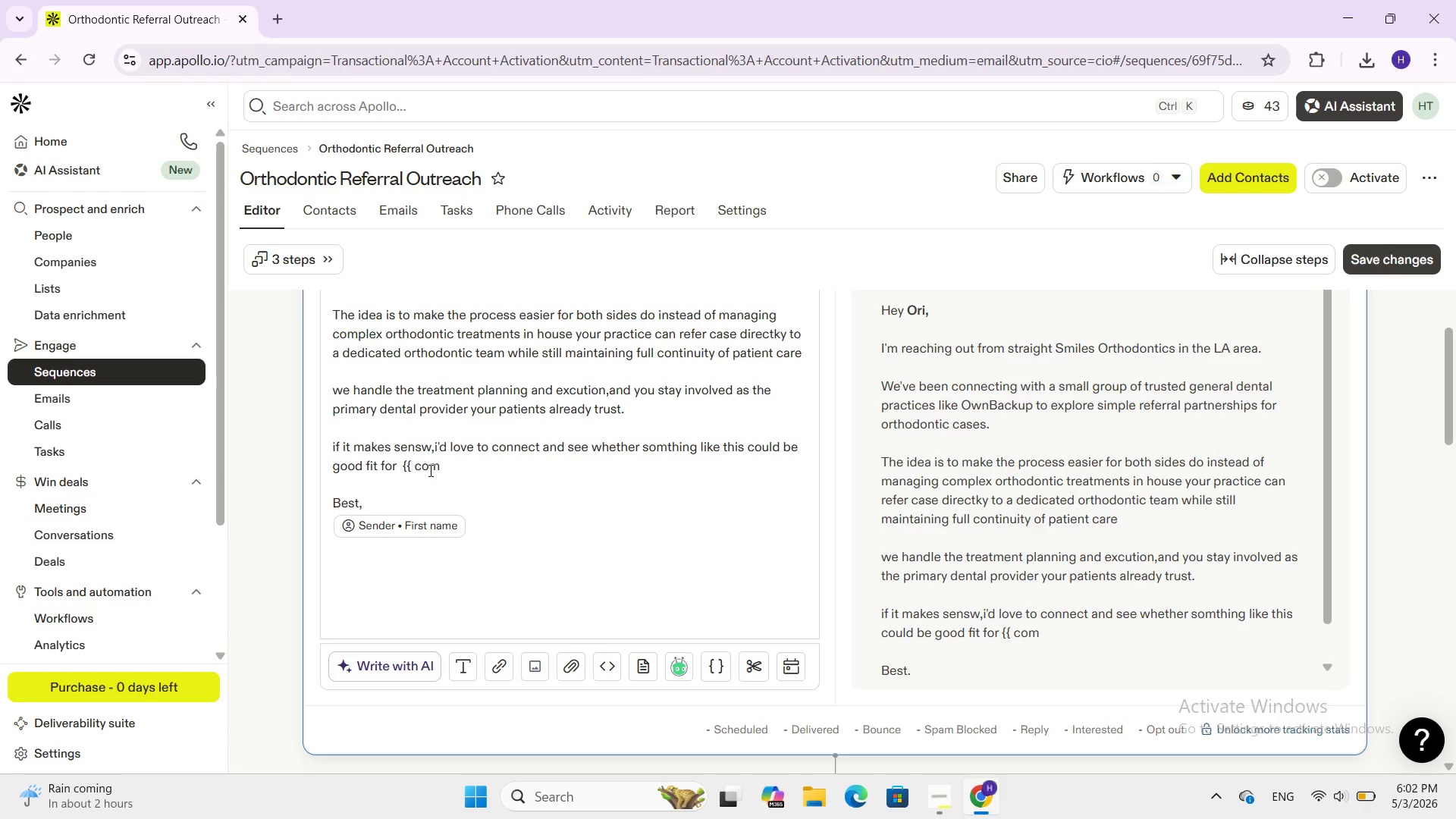 
wait(6.67)
 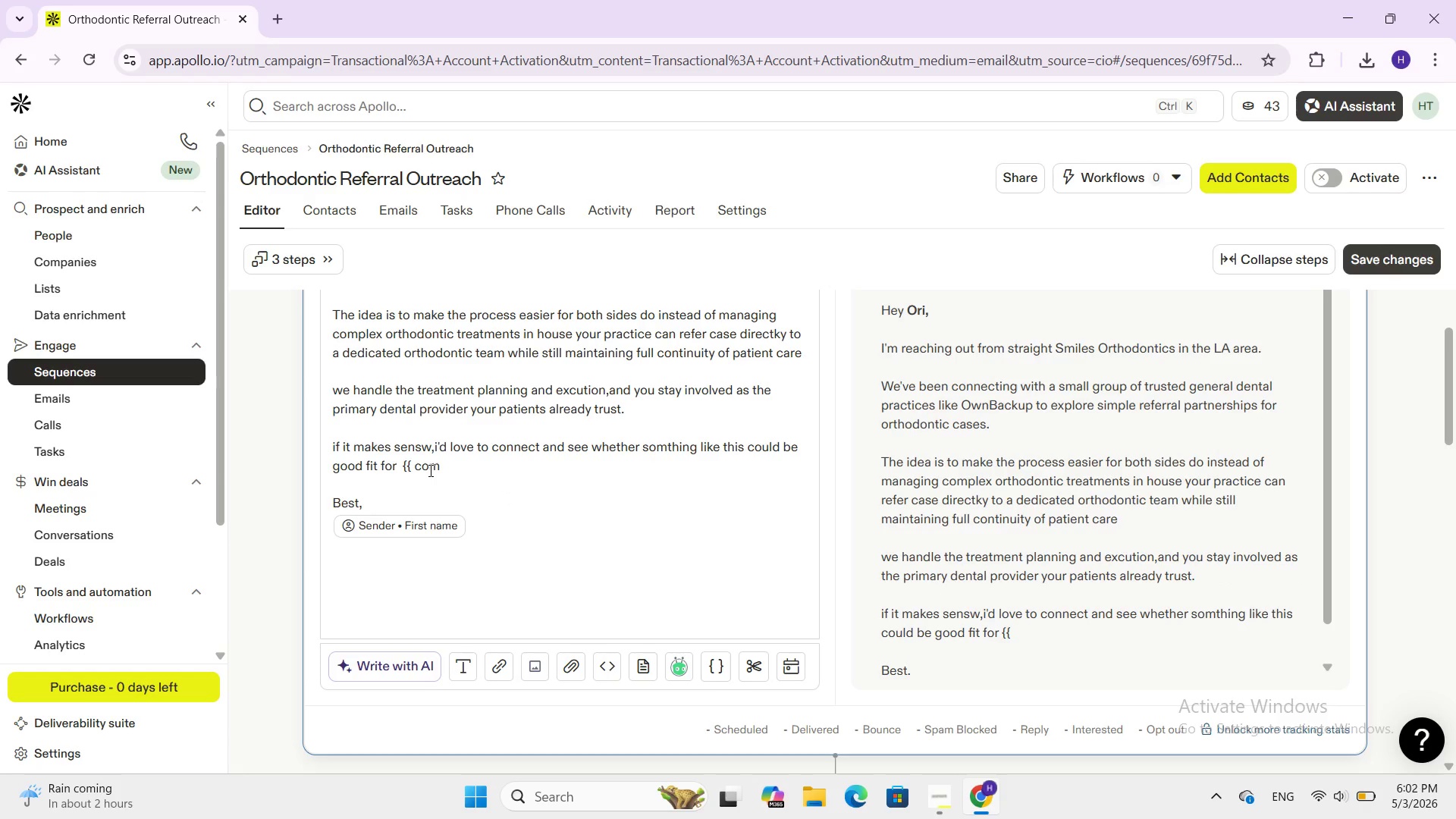 
type(pany )
key(Backspace)
type(_name}})
 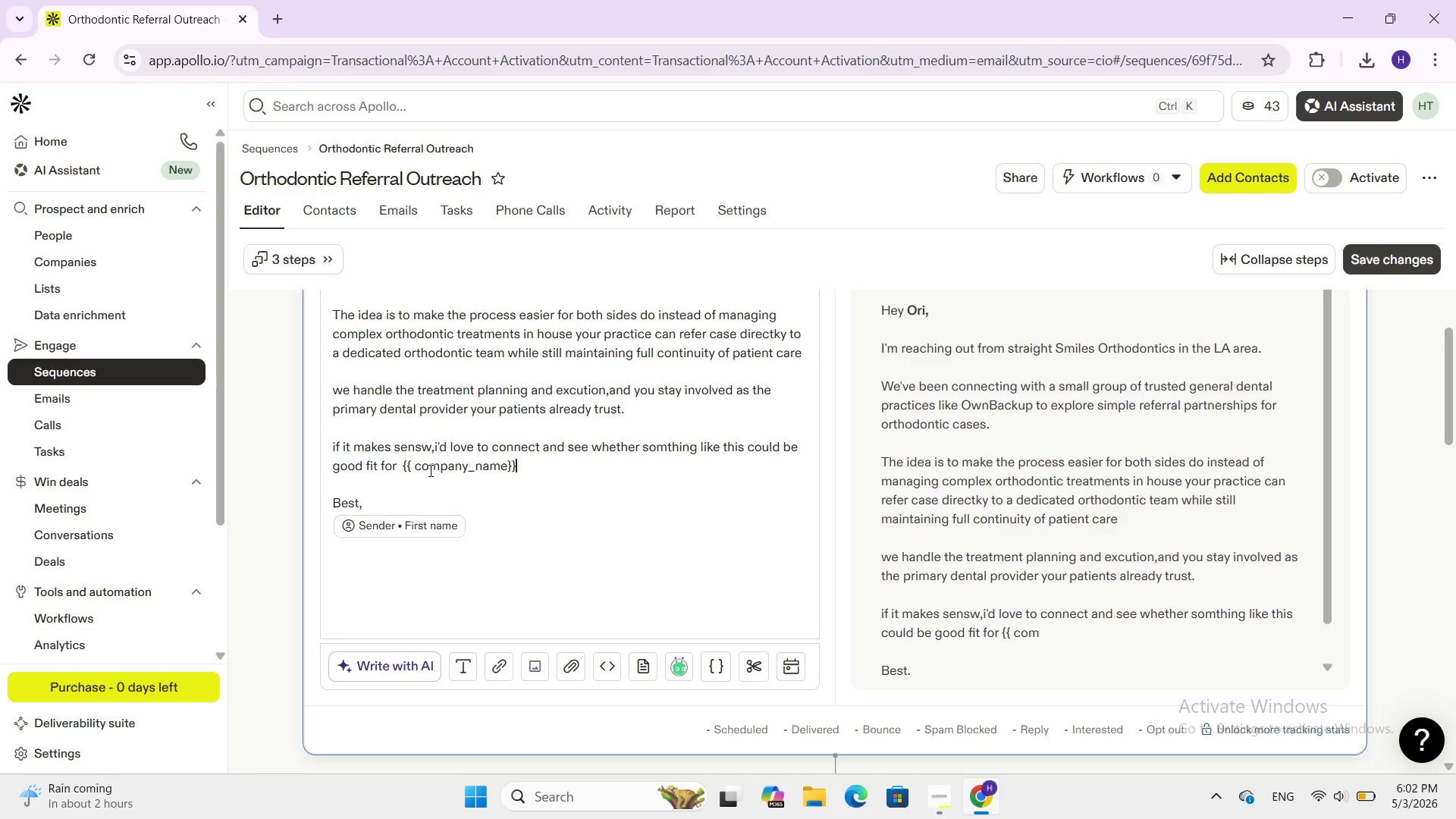 
left_click([453, 529])
 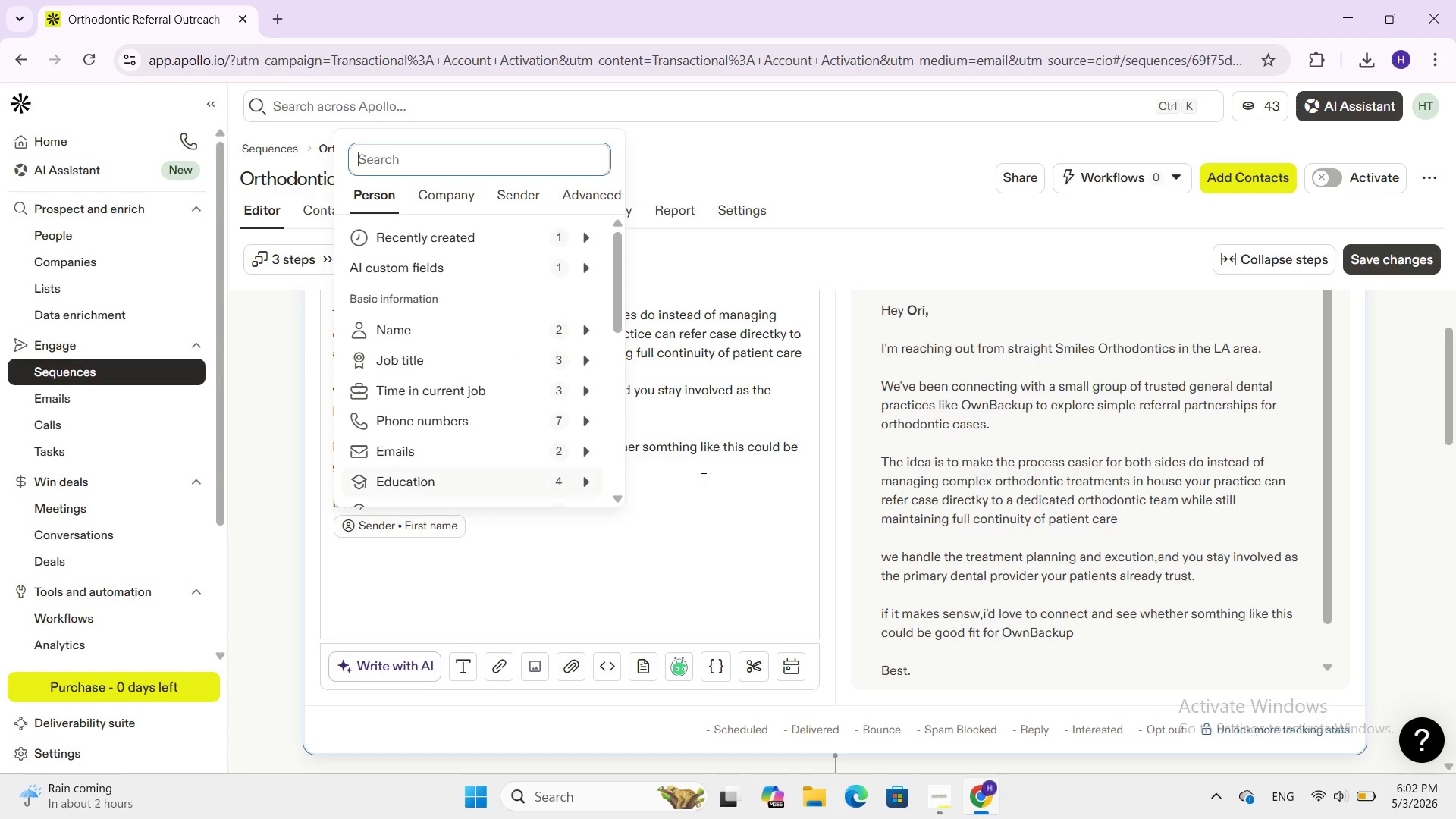 
scroll: coordinate [702, 479], scroll_direction: down, amount: 1.0
 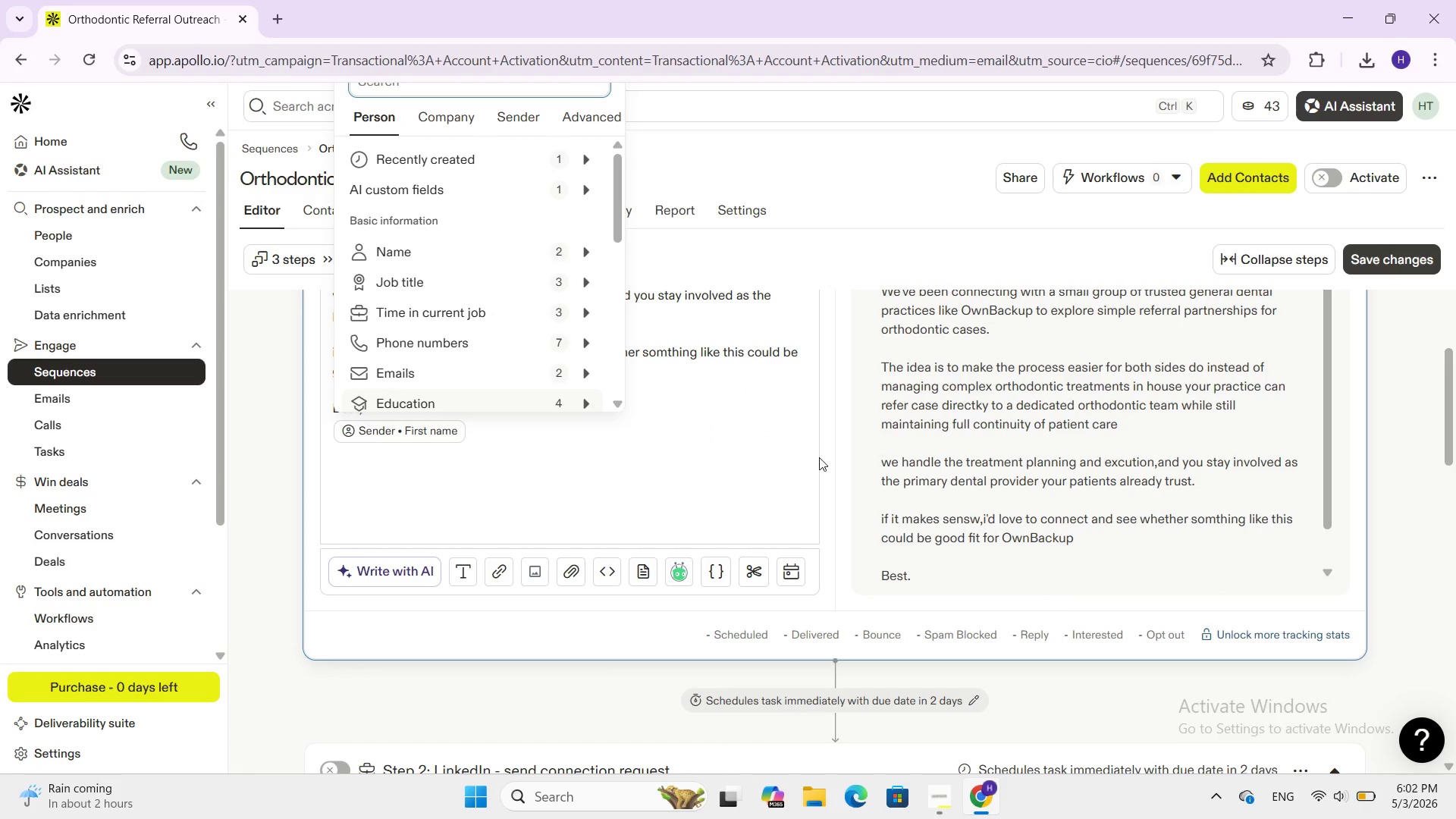 
left_click([723, 446])
 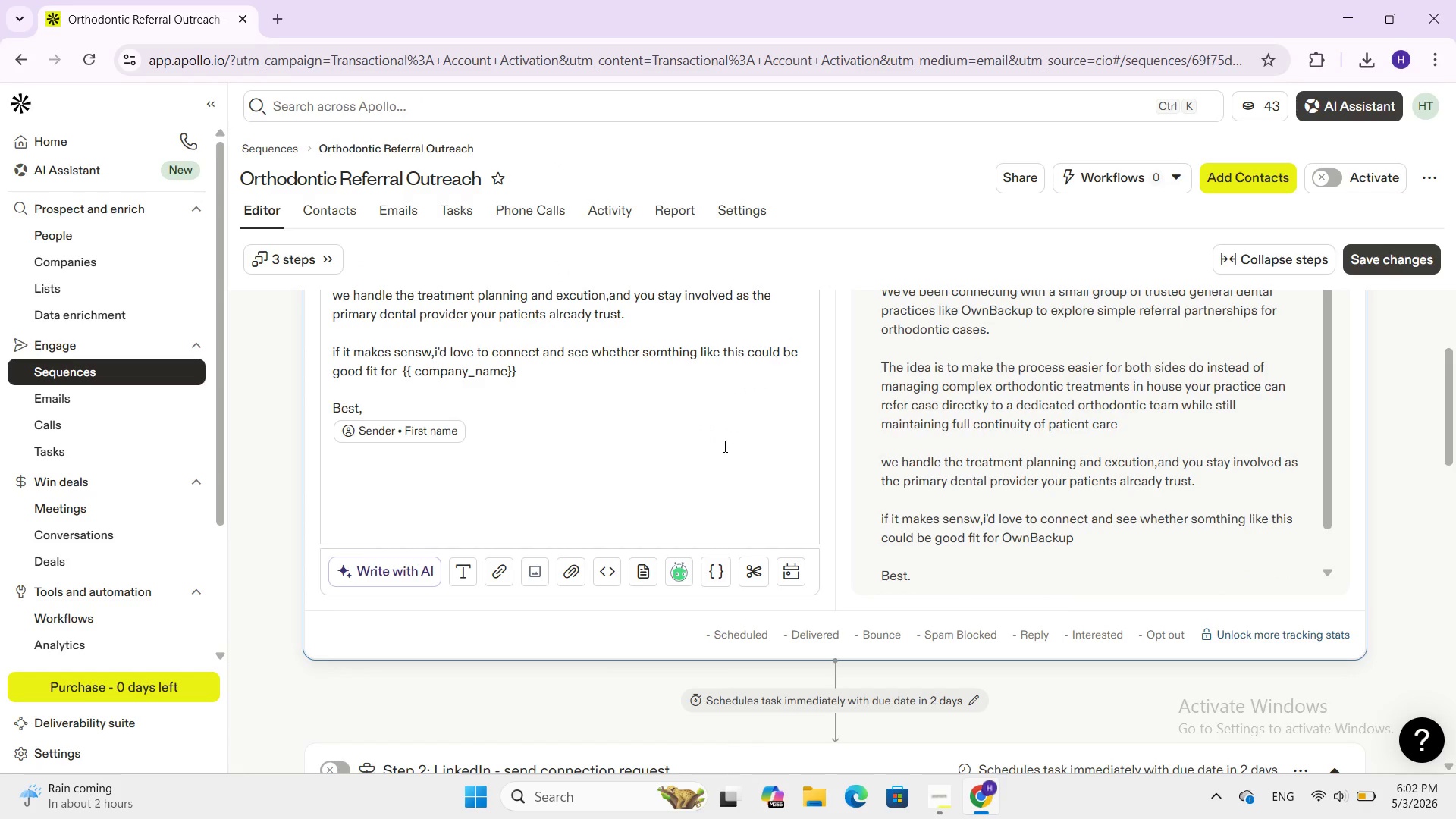 
scroll: coordinate [723, 446], scroll_direction: down, amount: 3.0
 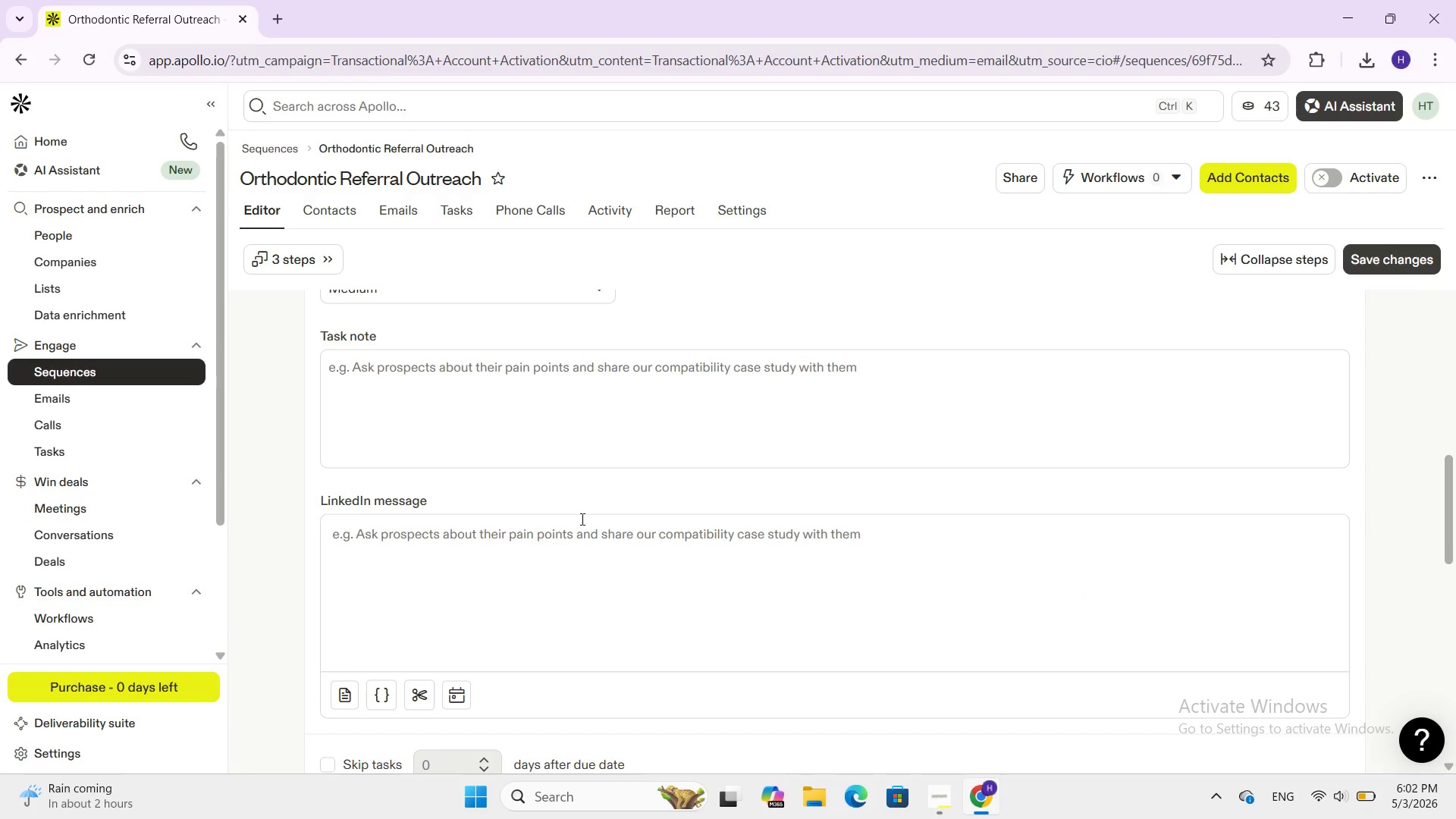 
scroll: coordinate [585, 516], scroll_direction: up, amount: 1.0
 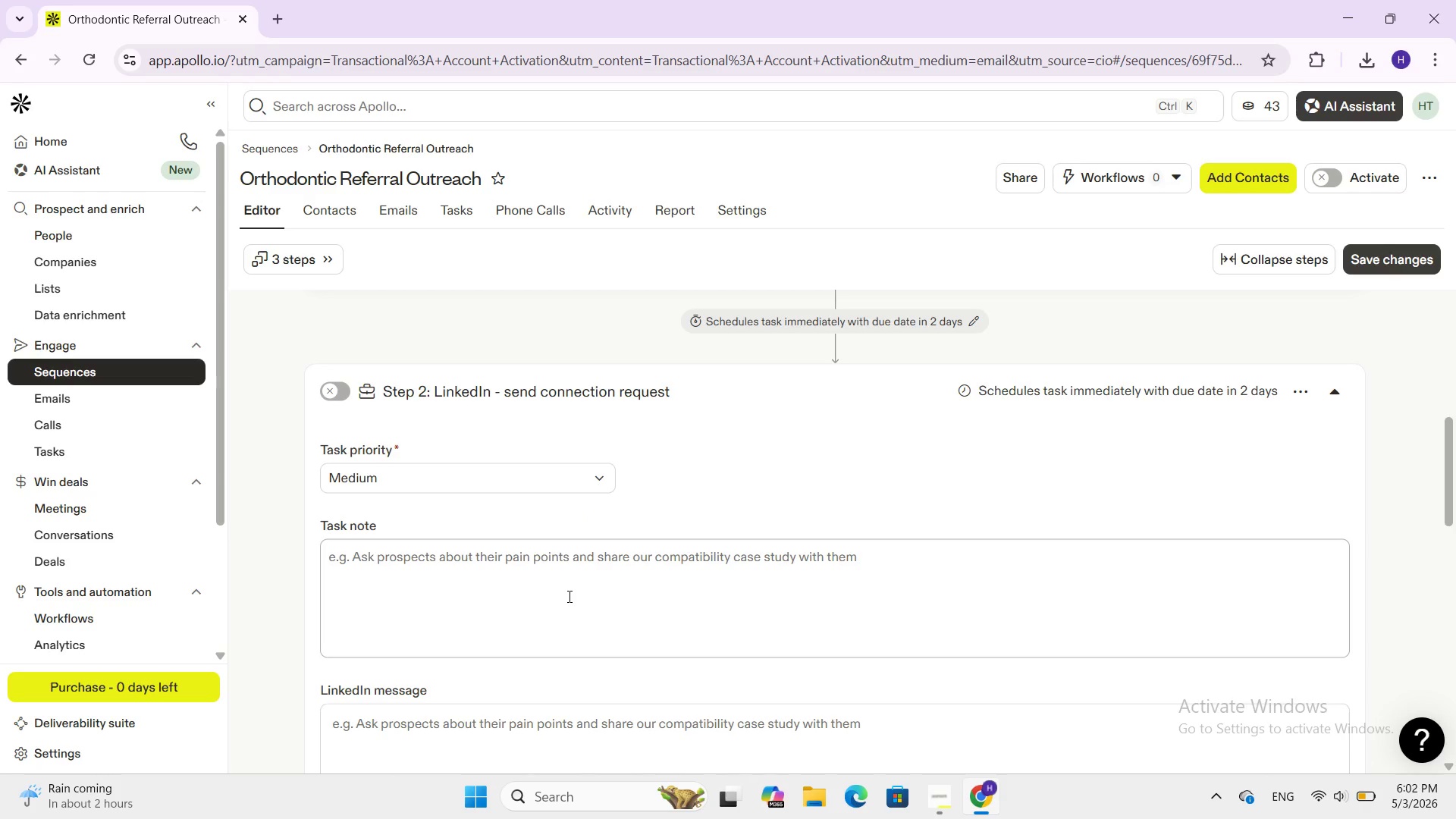 
scroll: coordinate [566, 596], scroll_direction: down, amount: 1.0
 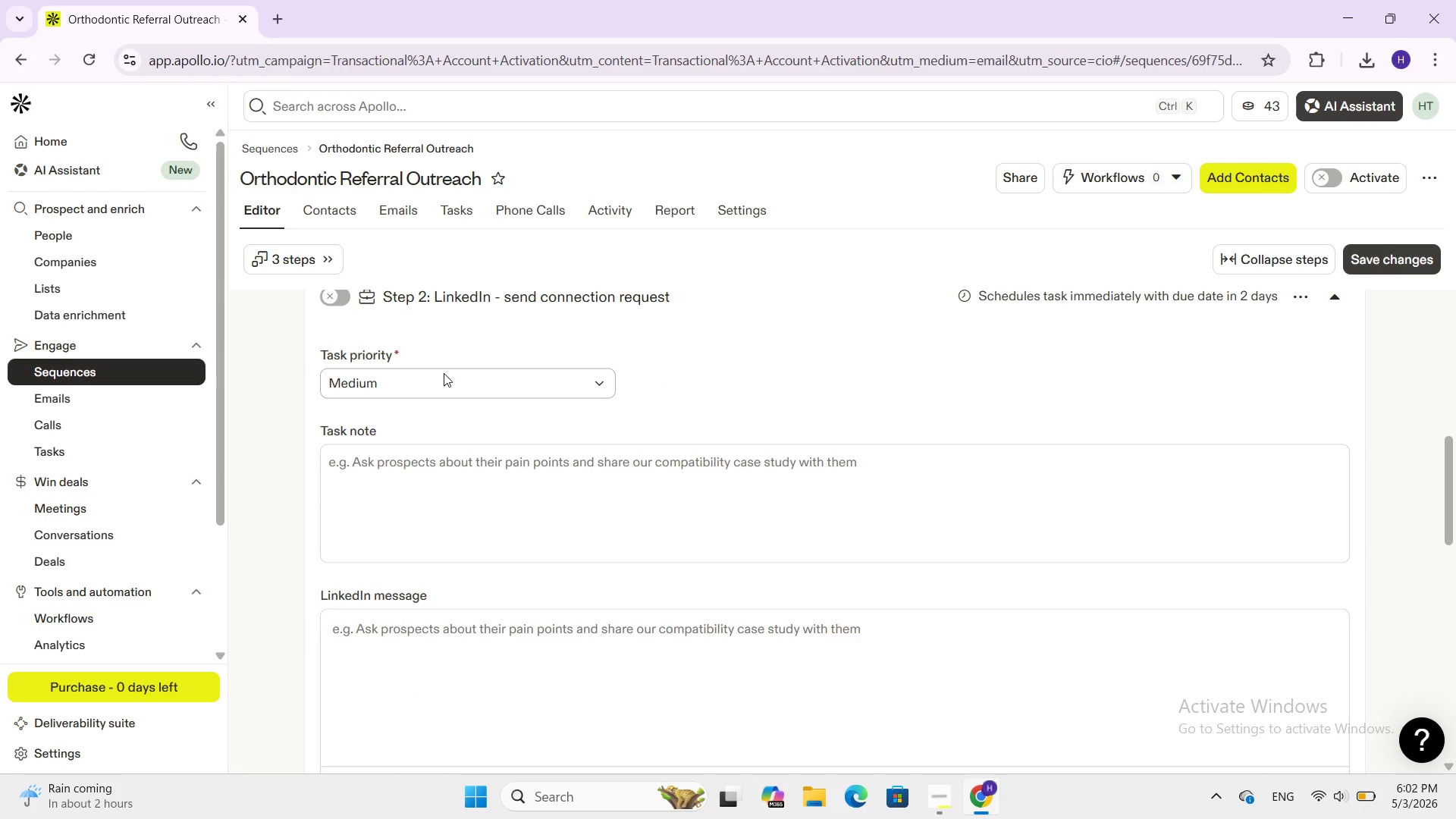 
left_click([444, 373])
 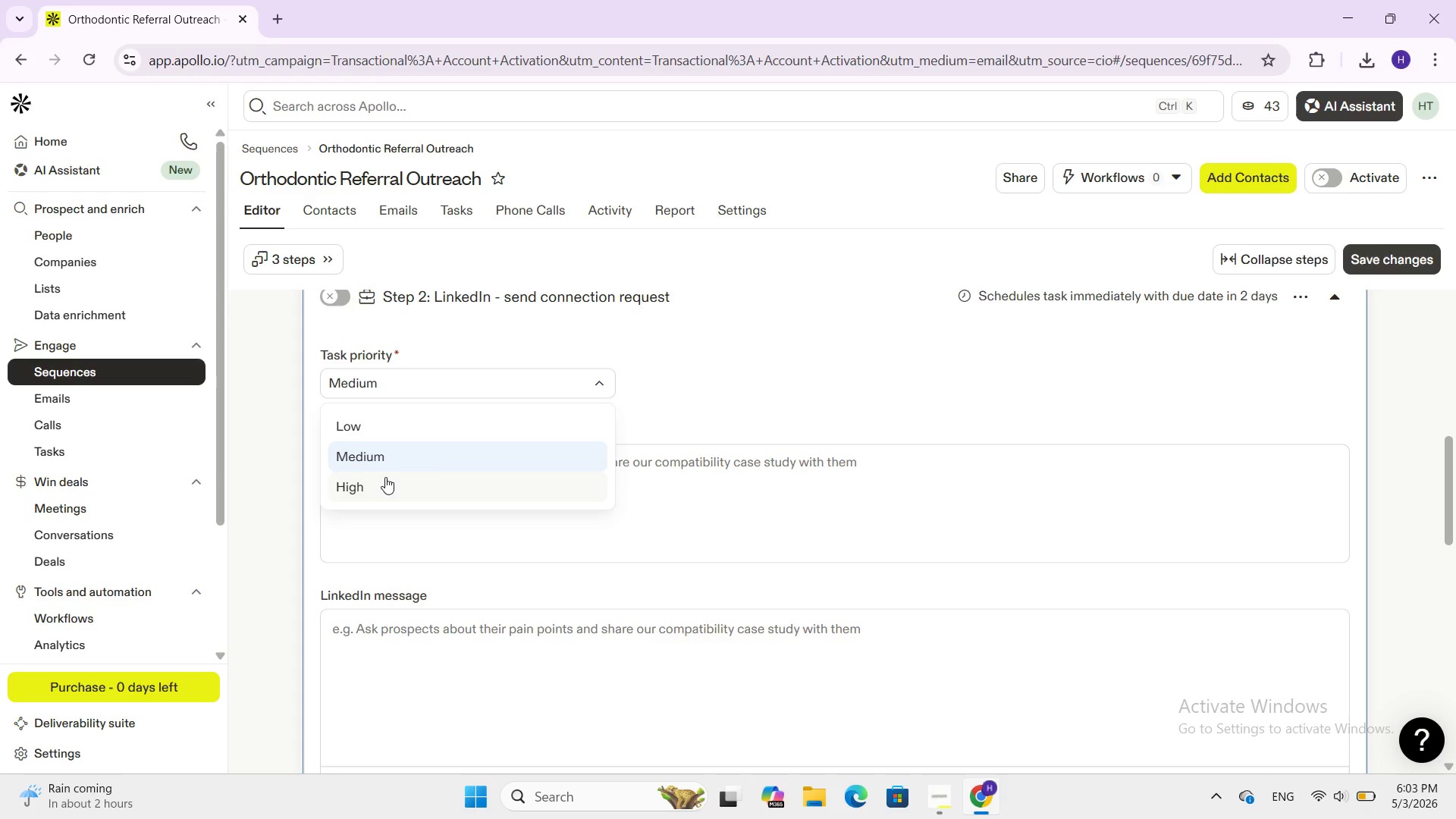 
wait(28.09)
 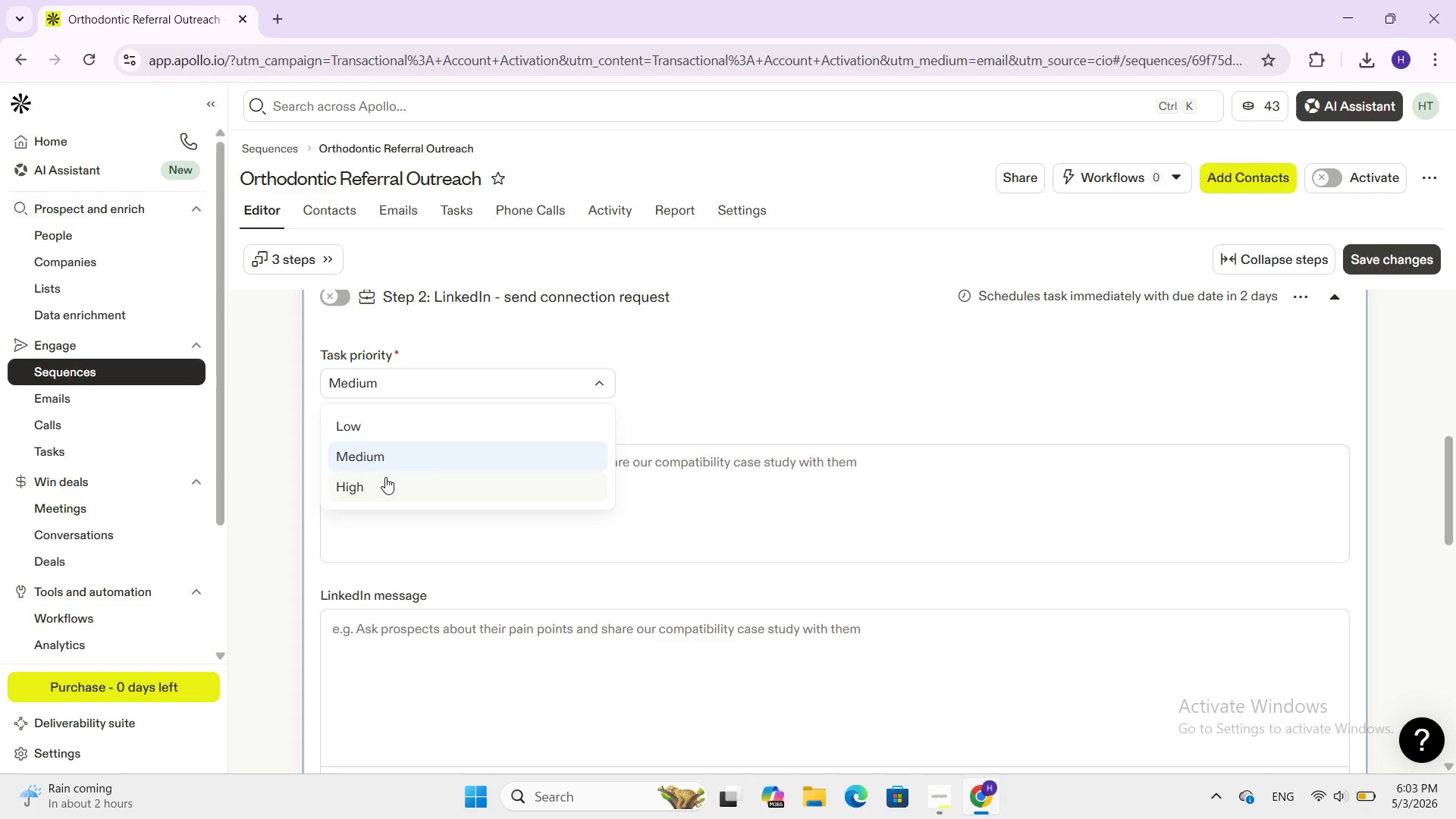 
left_click([375, 482])
 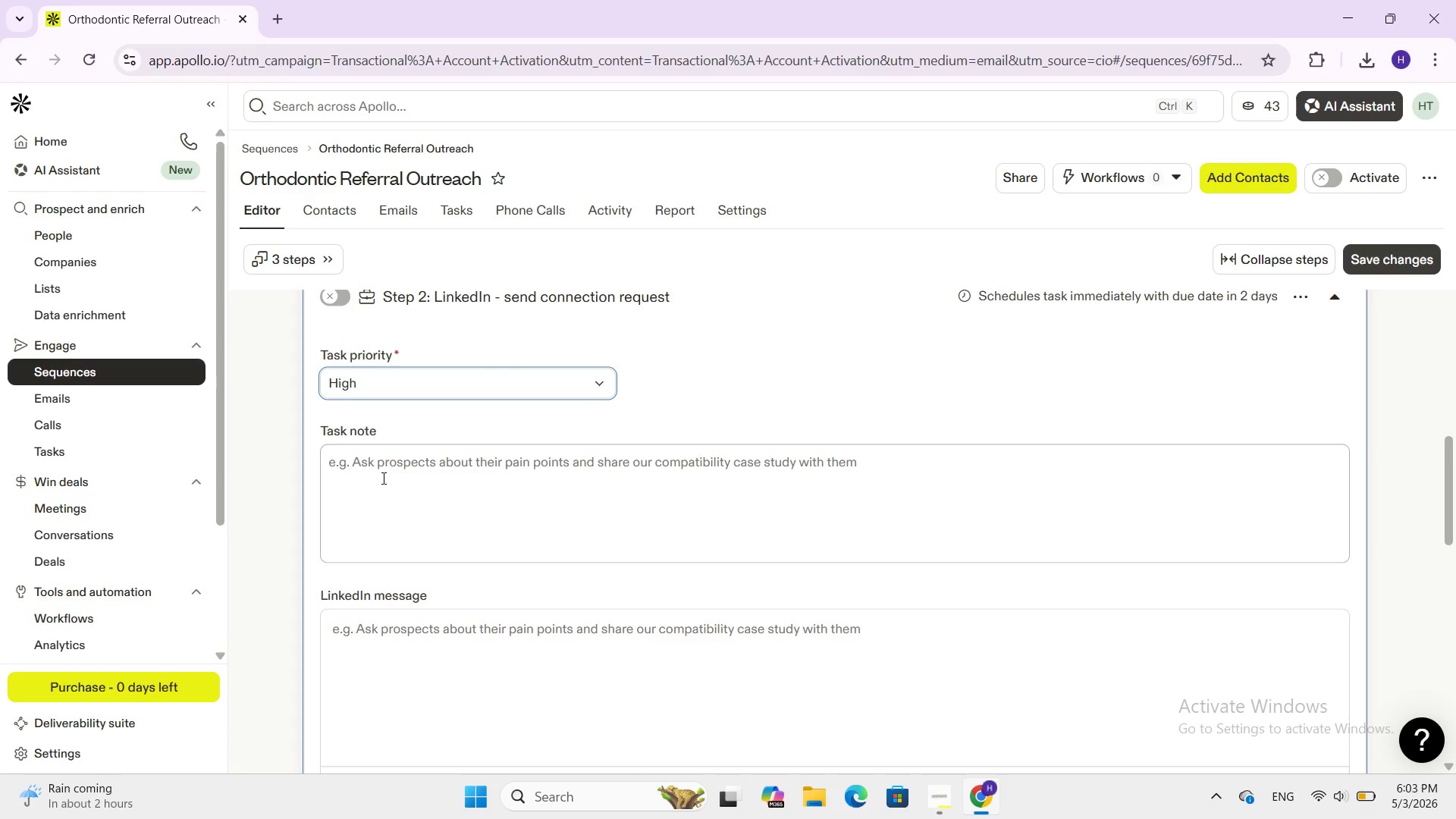 
left_click([381, 478])
 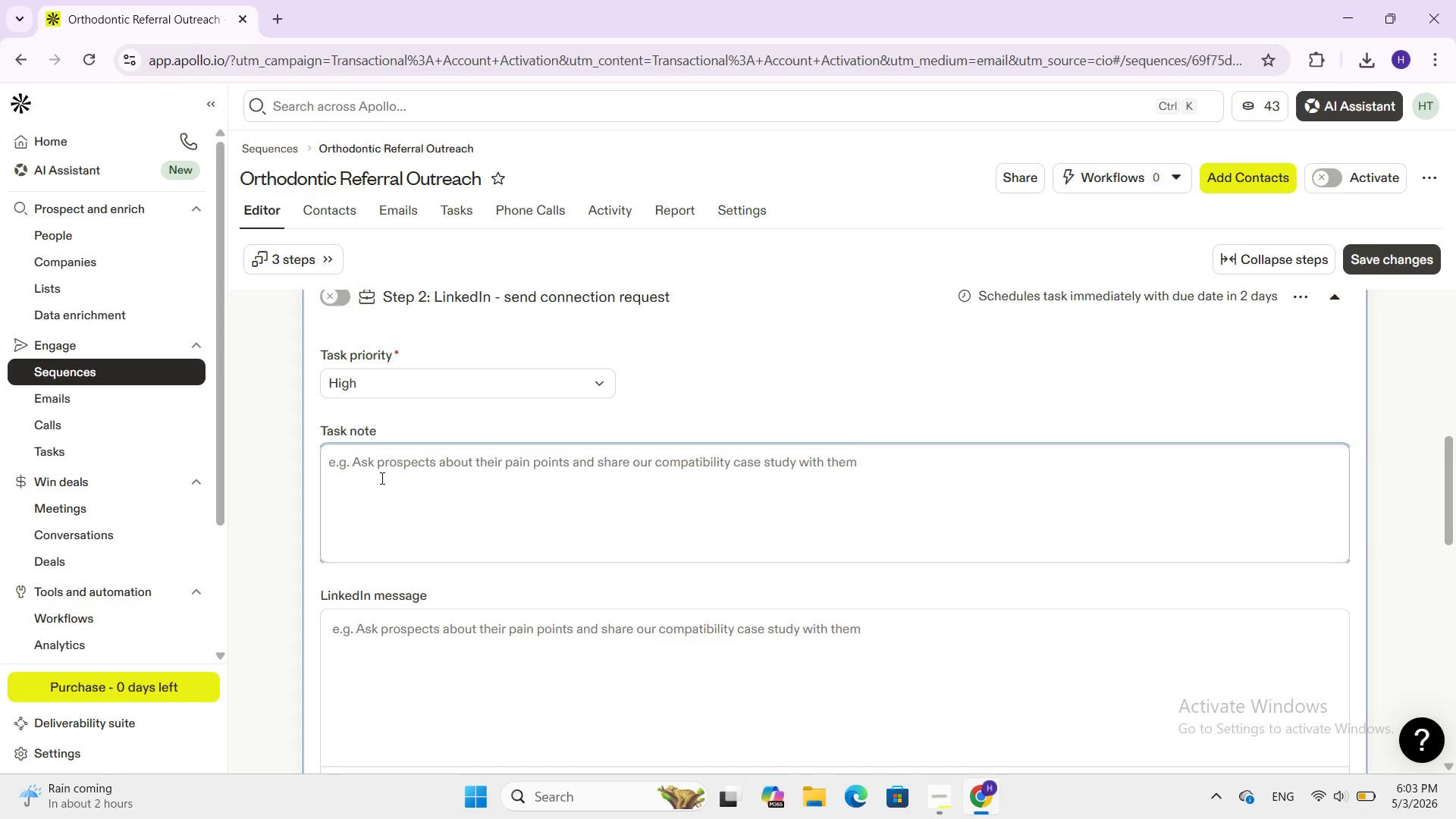 
scroll: coordinate [381, 478], scroll_direction: down, amount: 1.0
 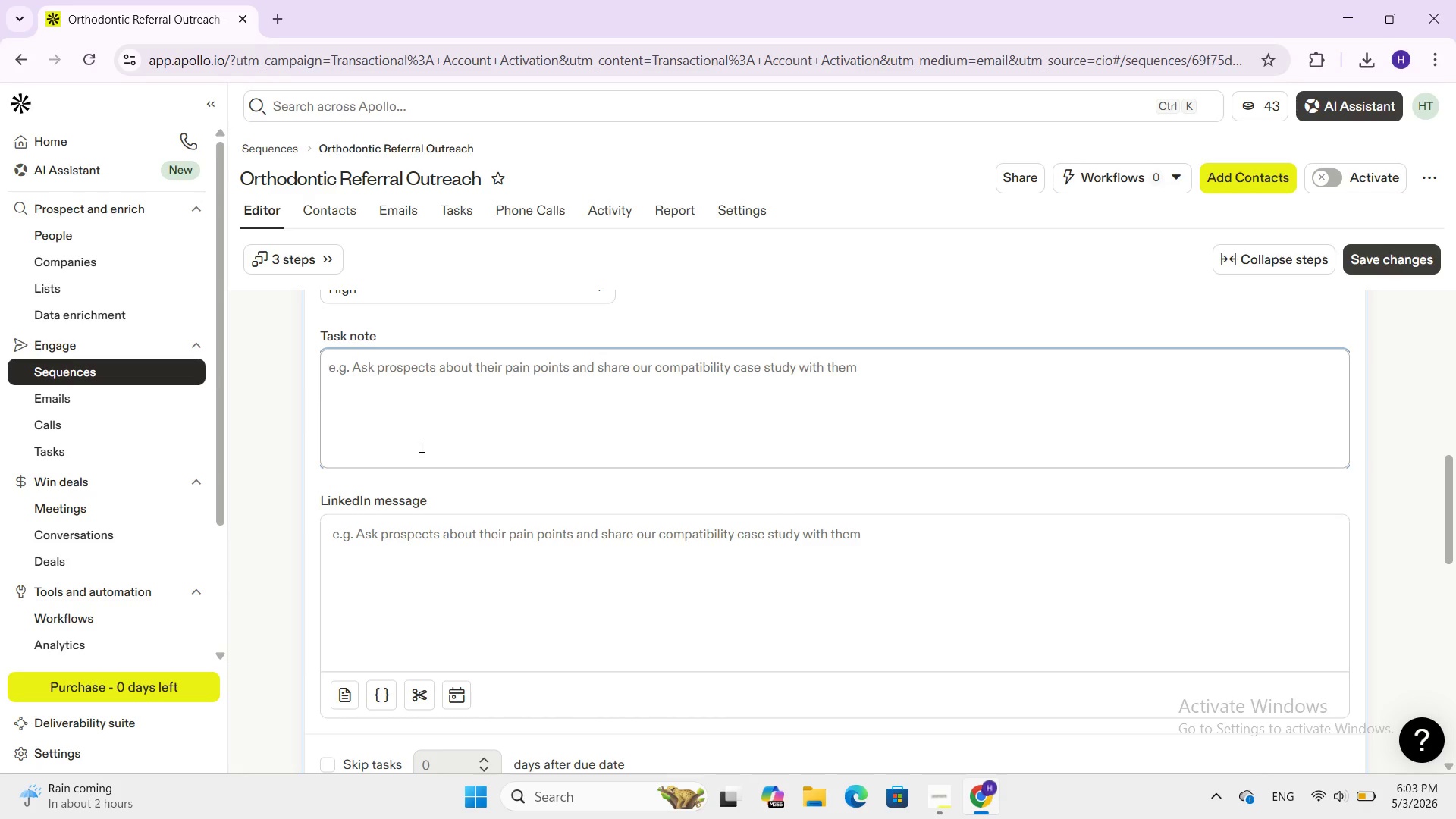 
wait(15.9)
 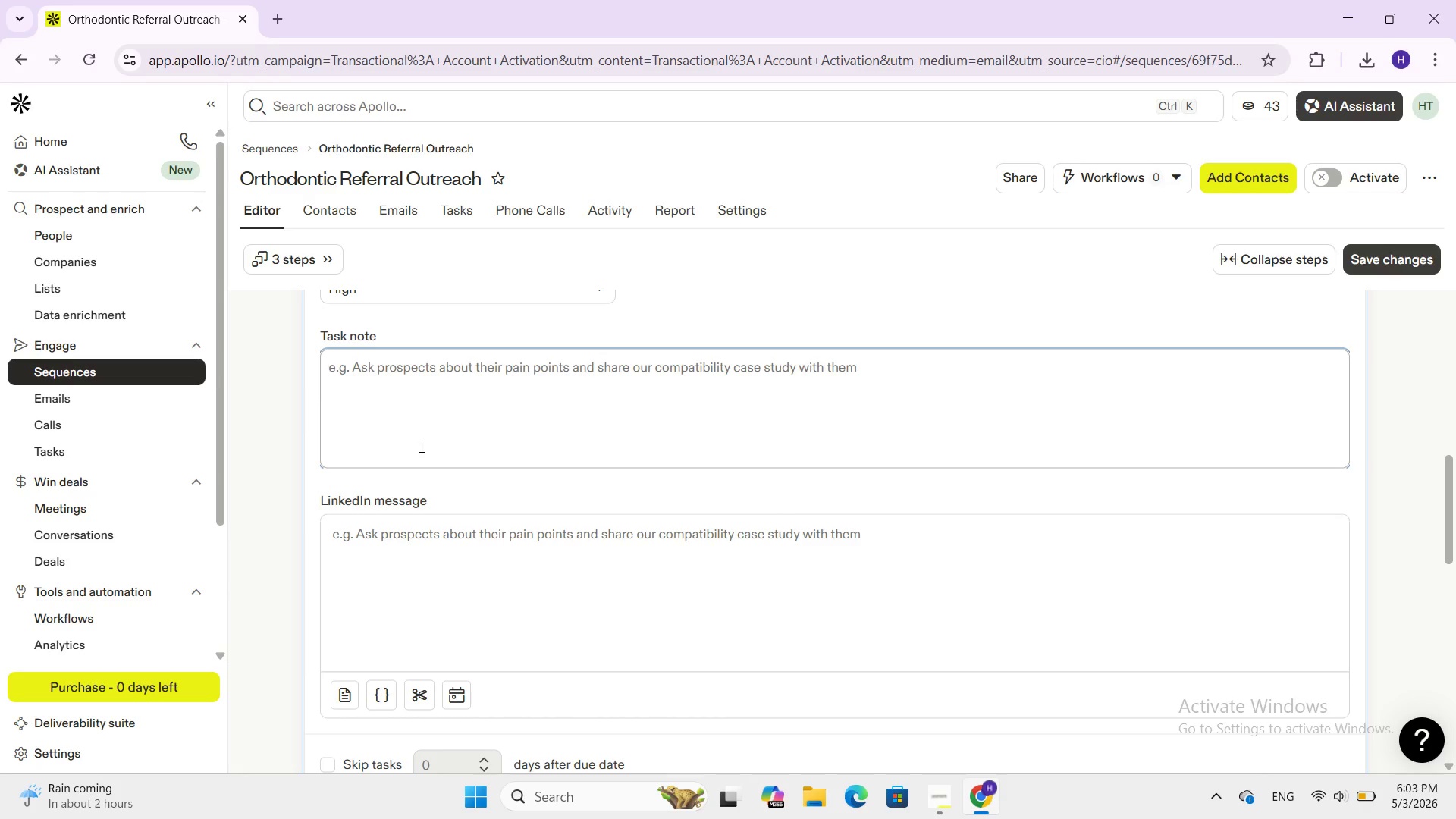 
left_click([425, 567])
 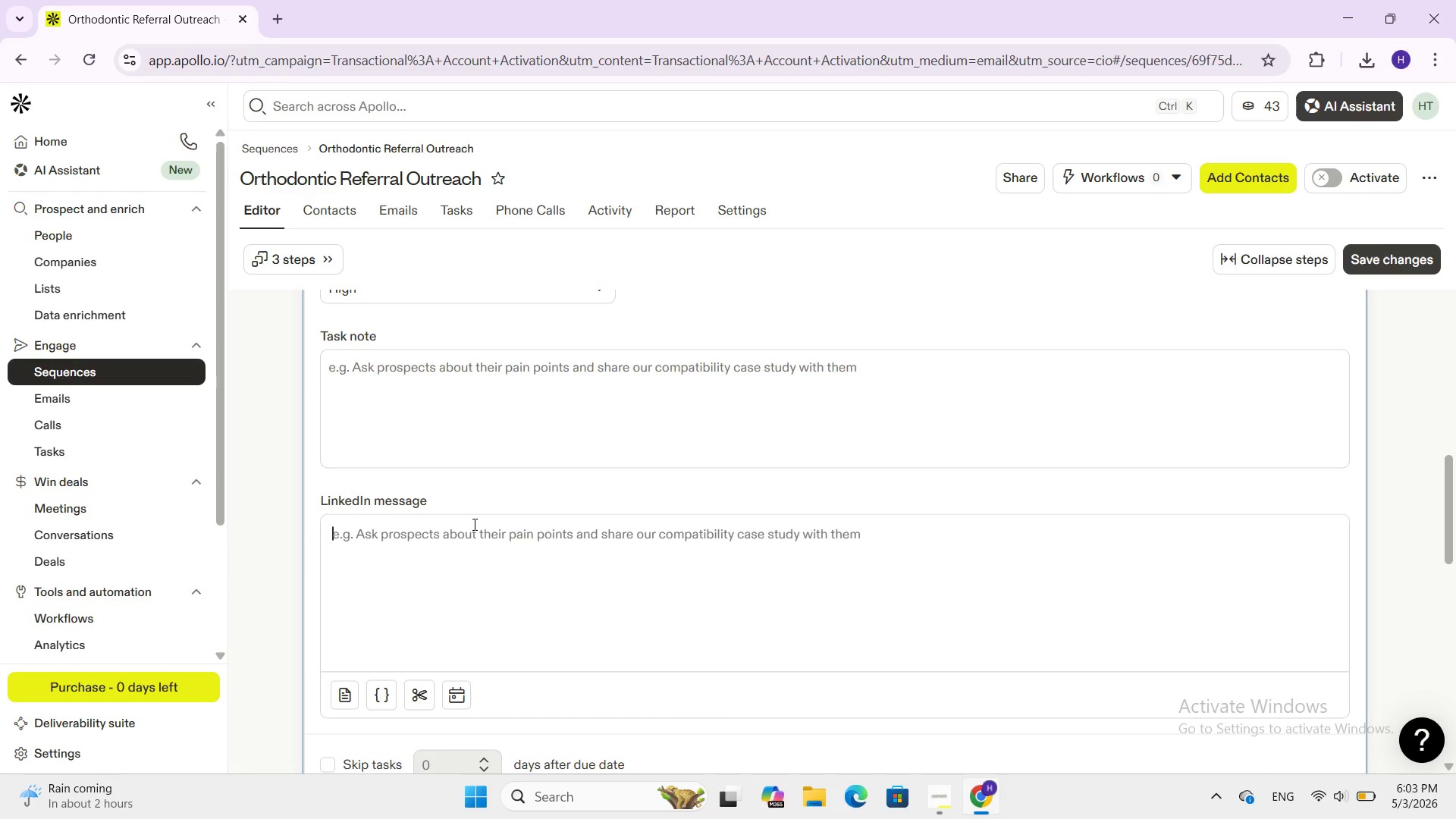 
type(Het )
key(Backspace)
key(Backspace)
type(t)
key(Backspace)
type(y )
 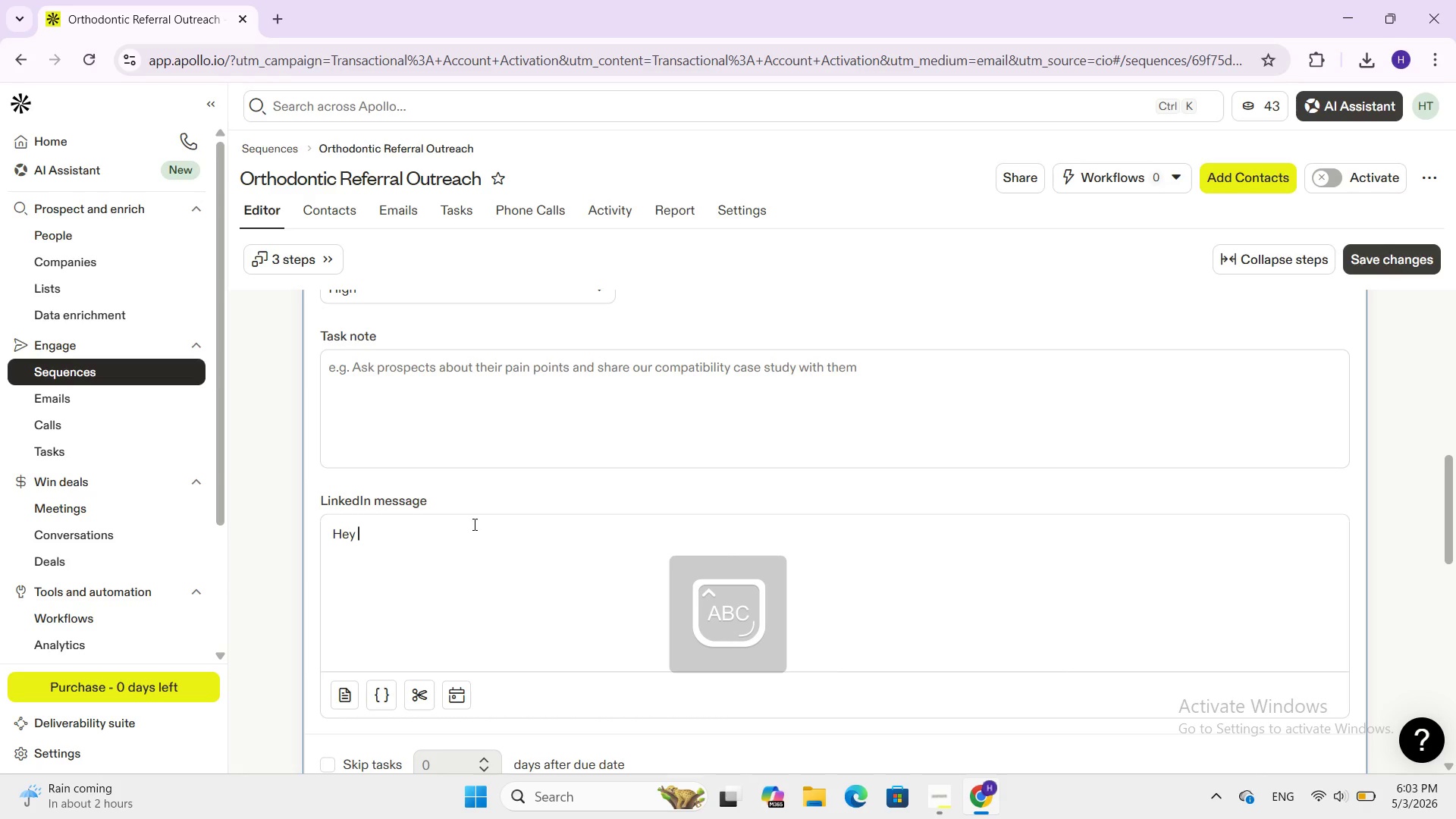 
key(Shift+BracketLeft)
 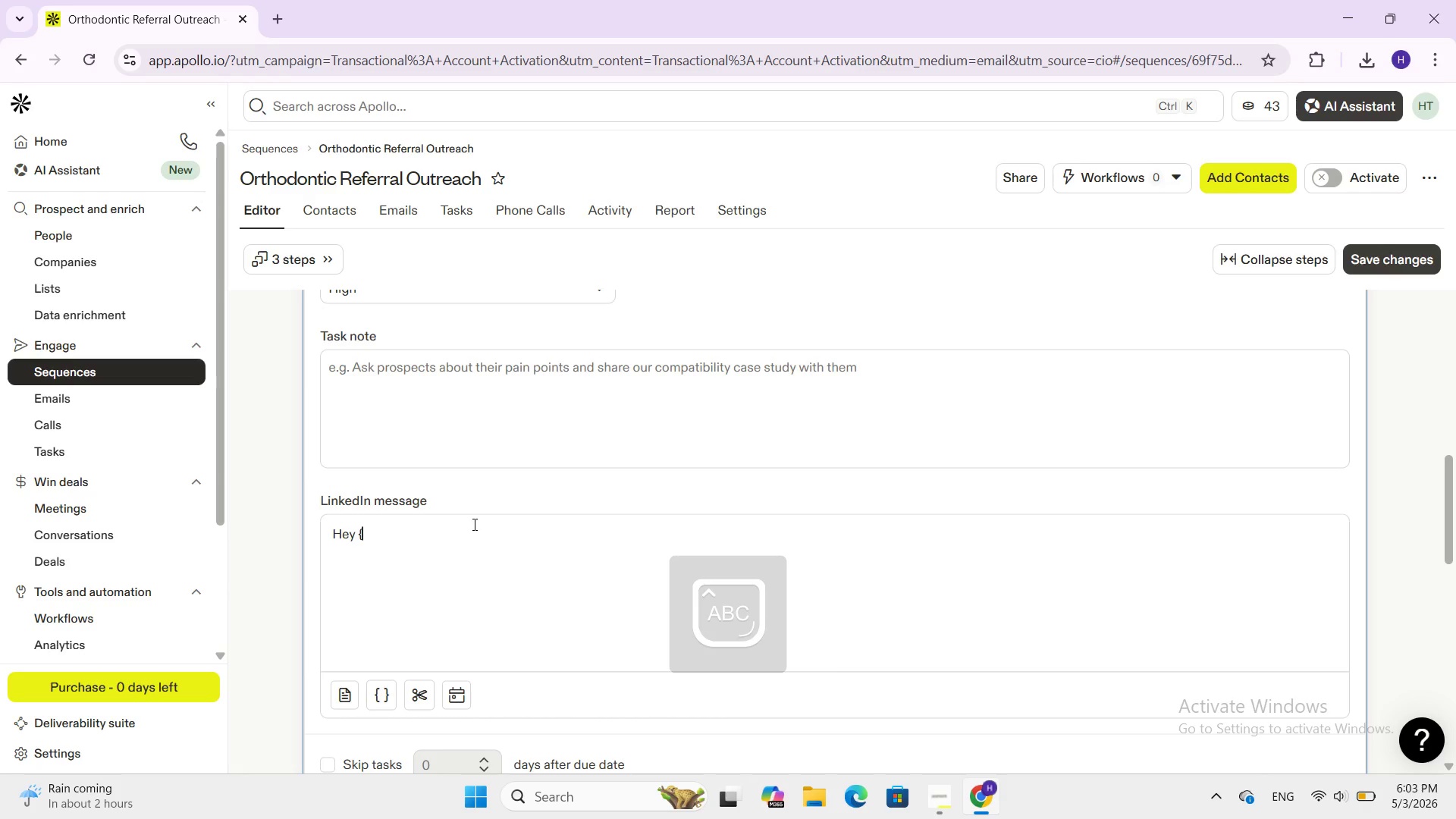 
key(Shift+BracketLeft)
 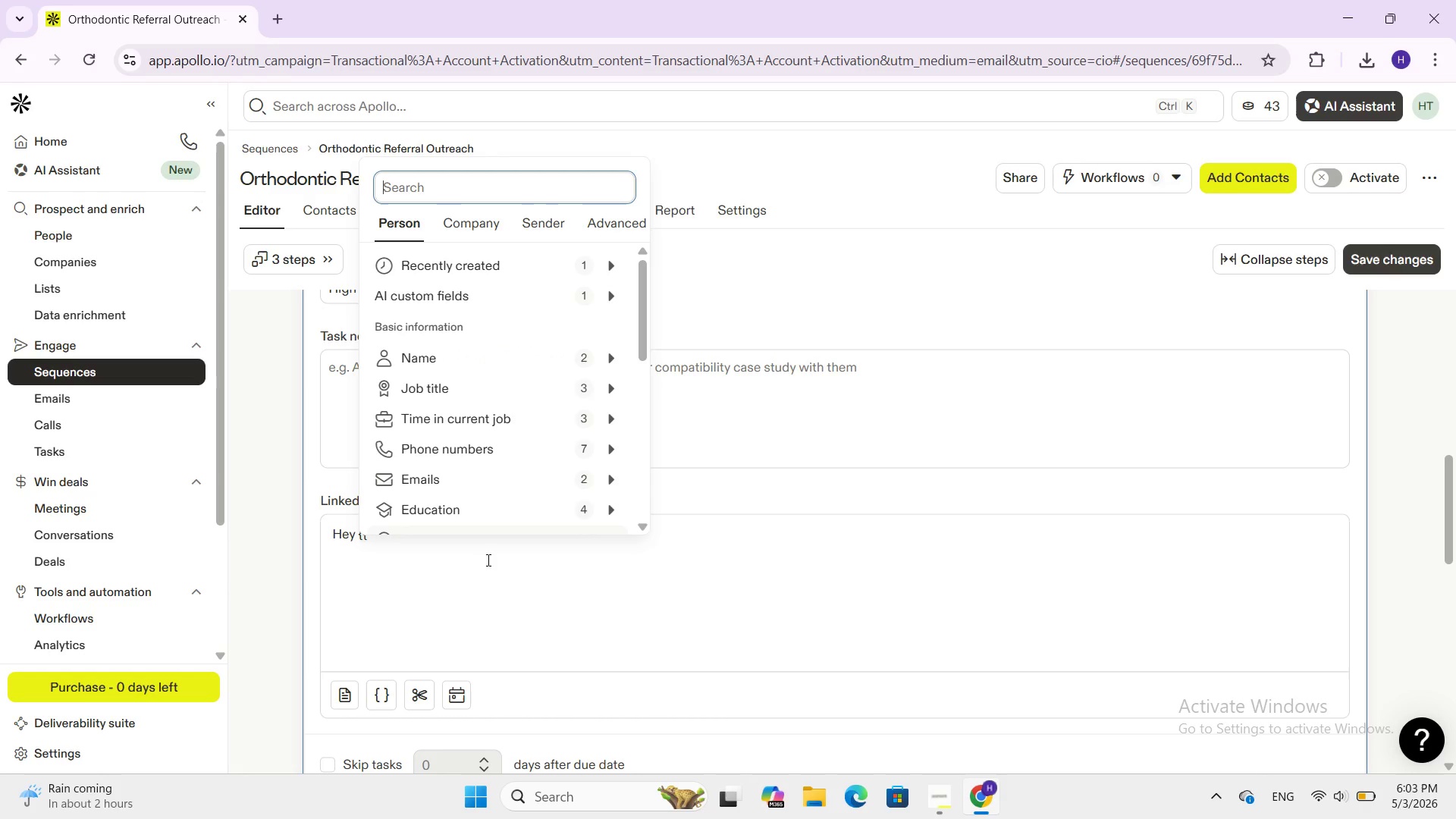 
left_click([503, 605])
 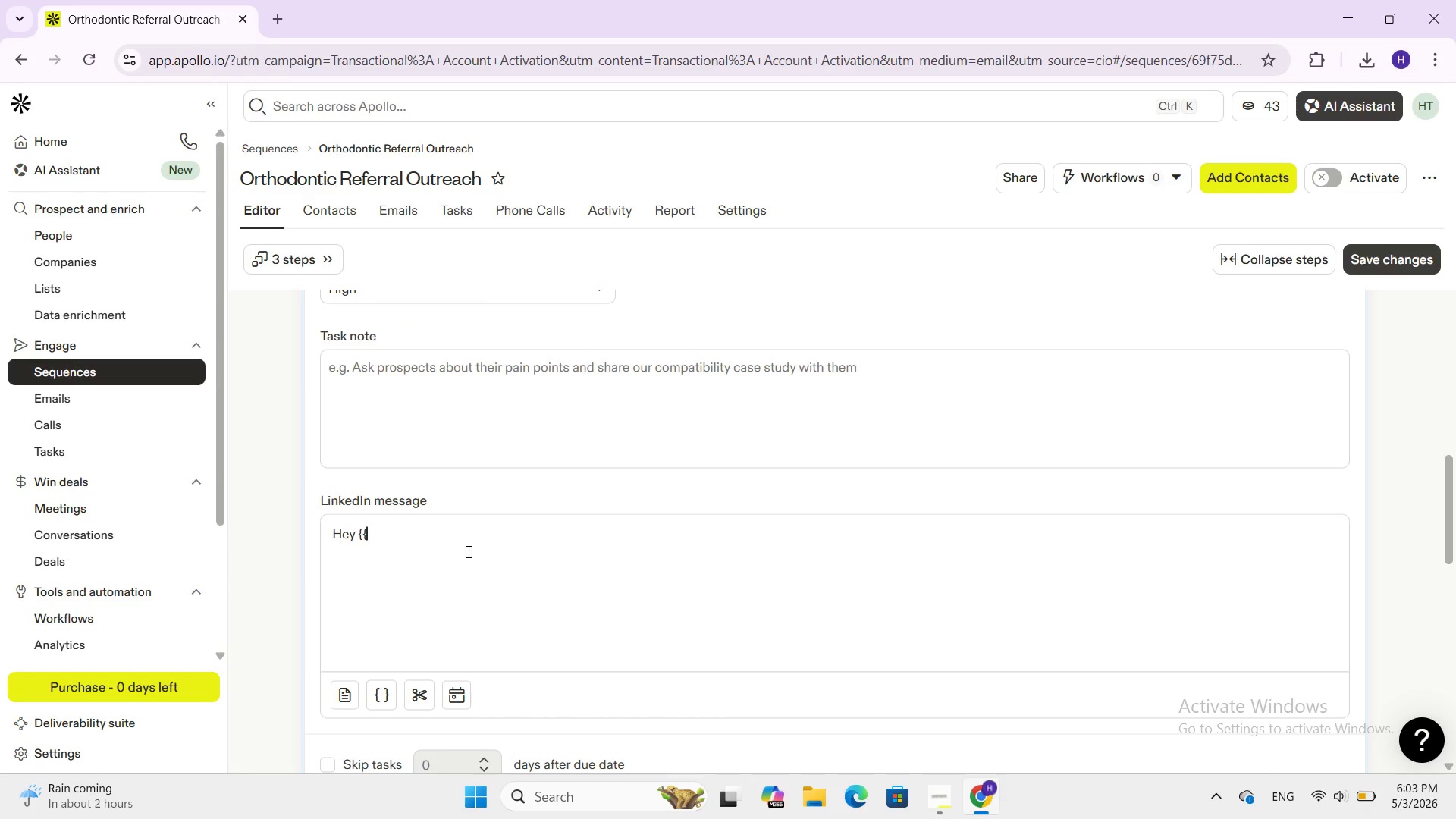 
type( frist-name}})
 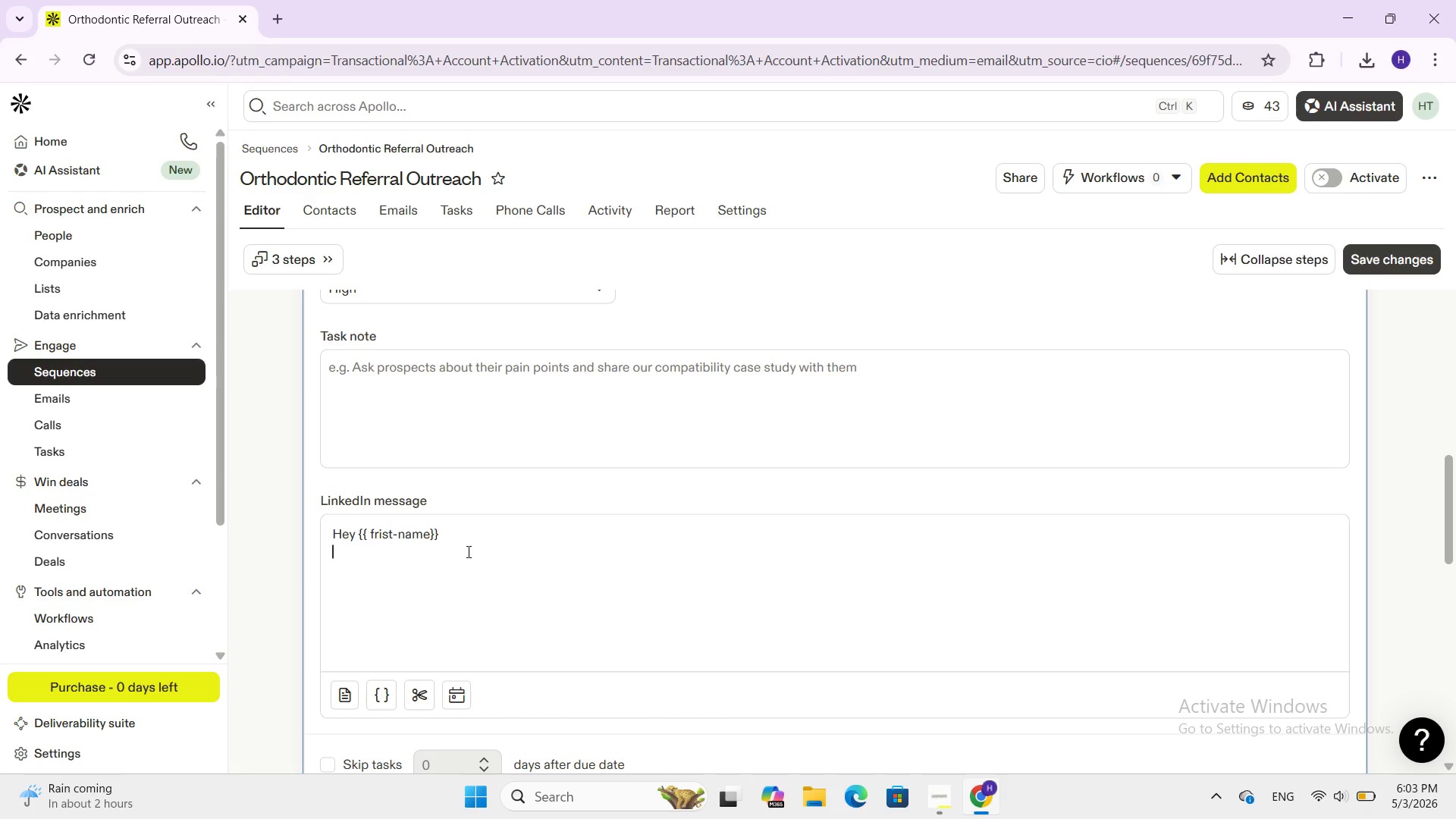 
 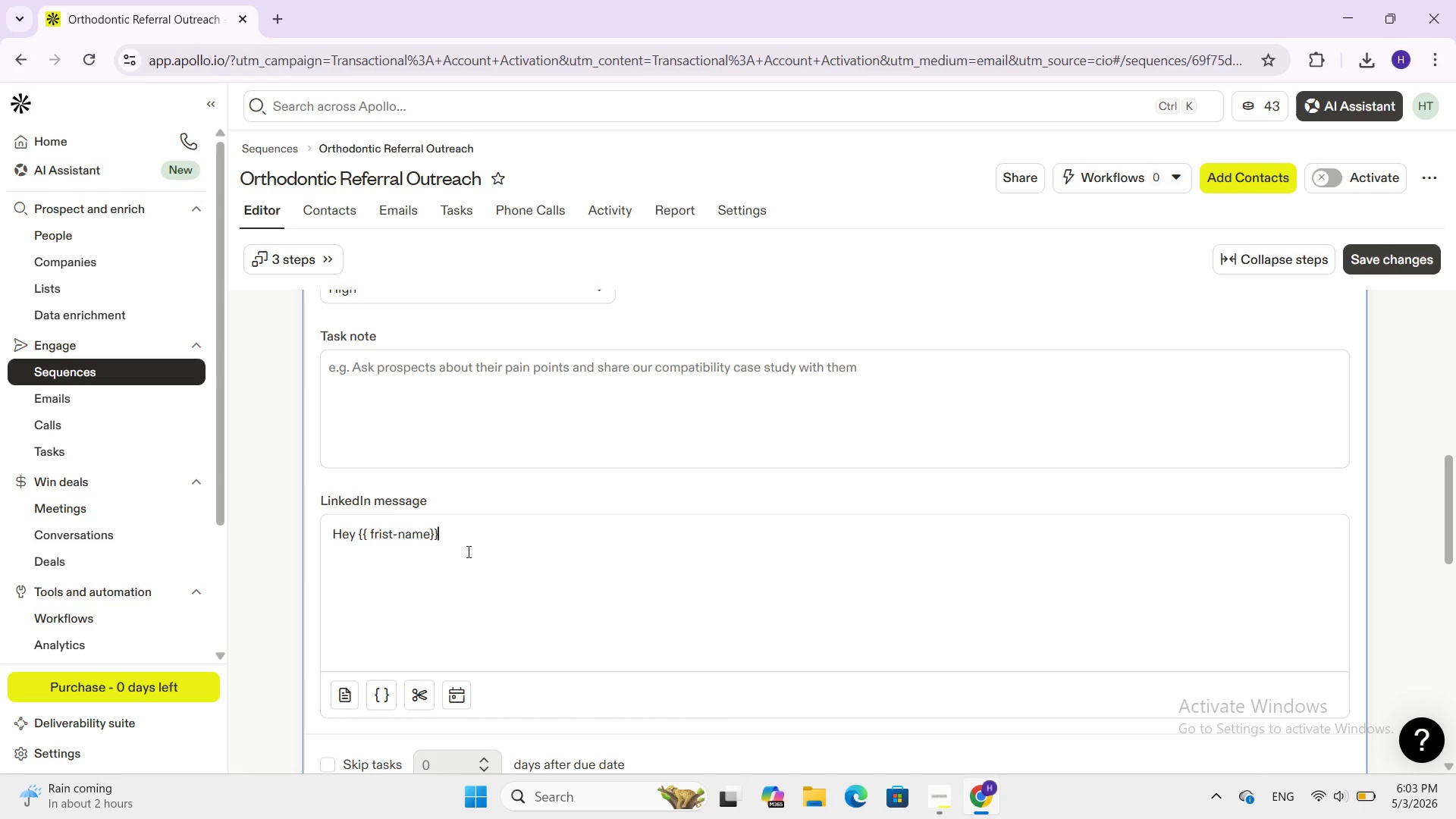 
key(Enter)
 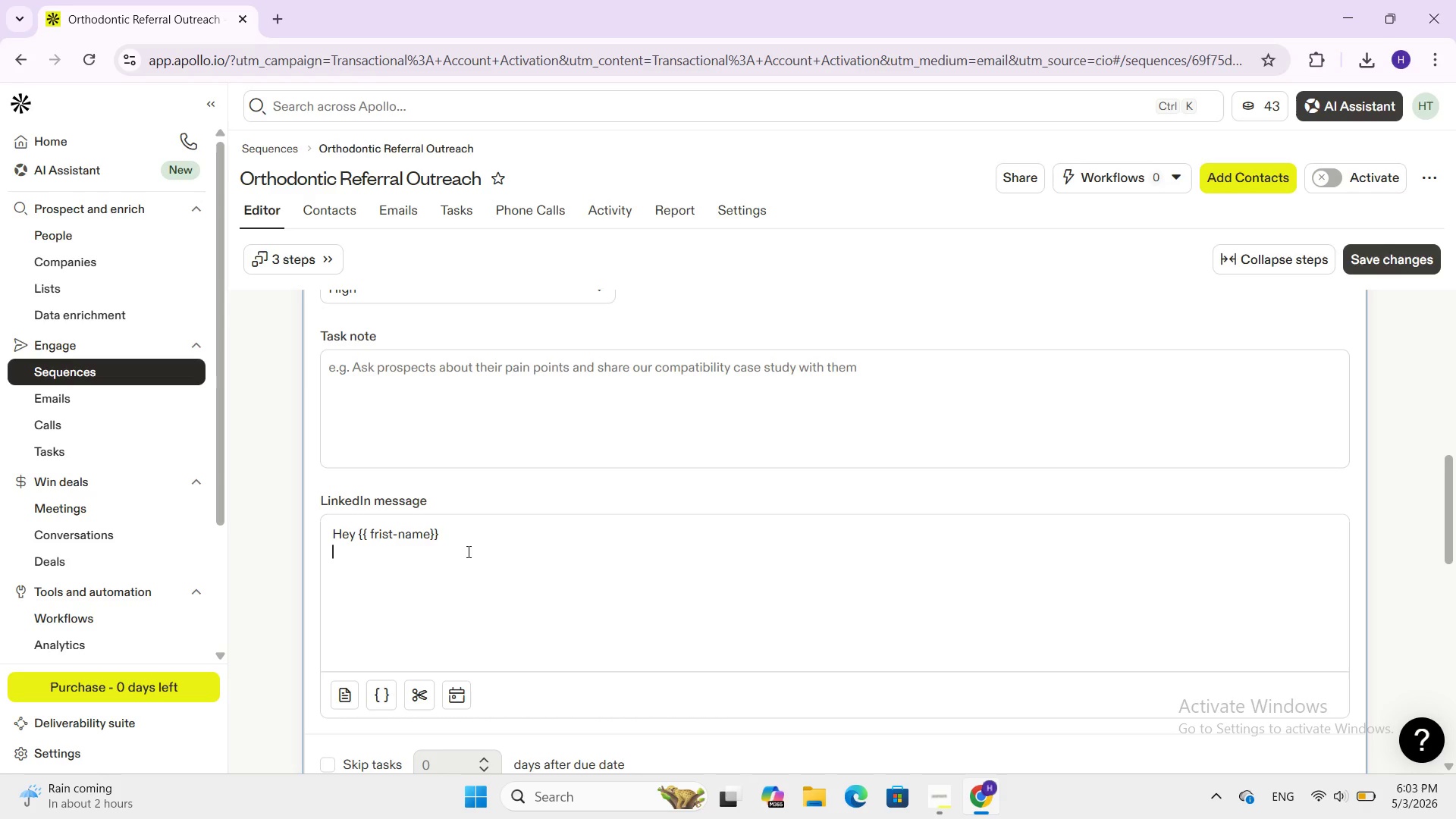 
key(Enter)
 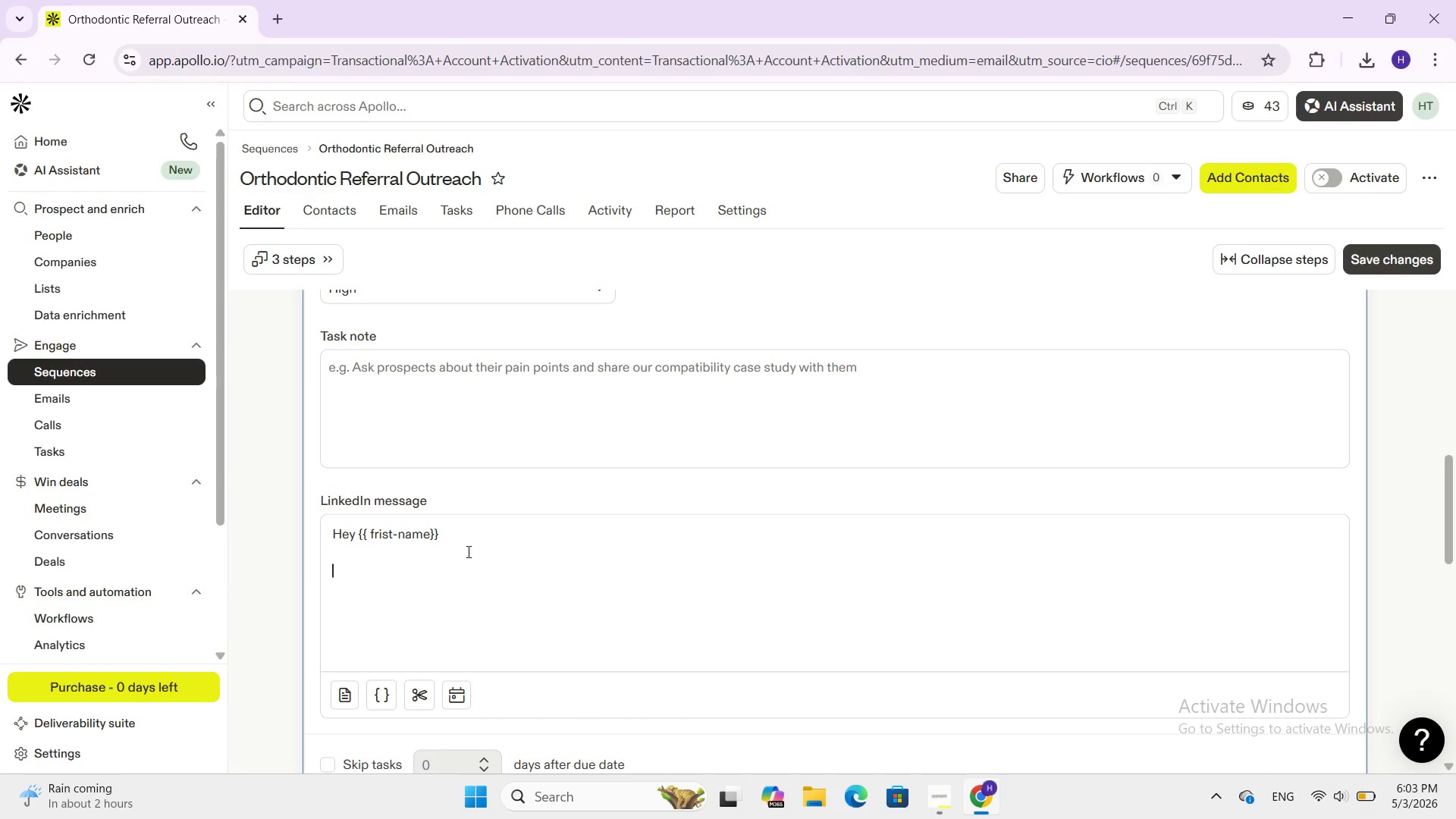 
type(i'm re)
 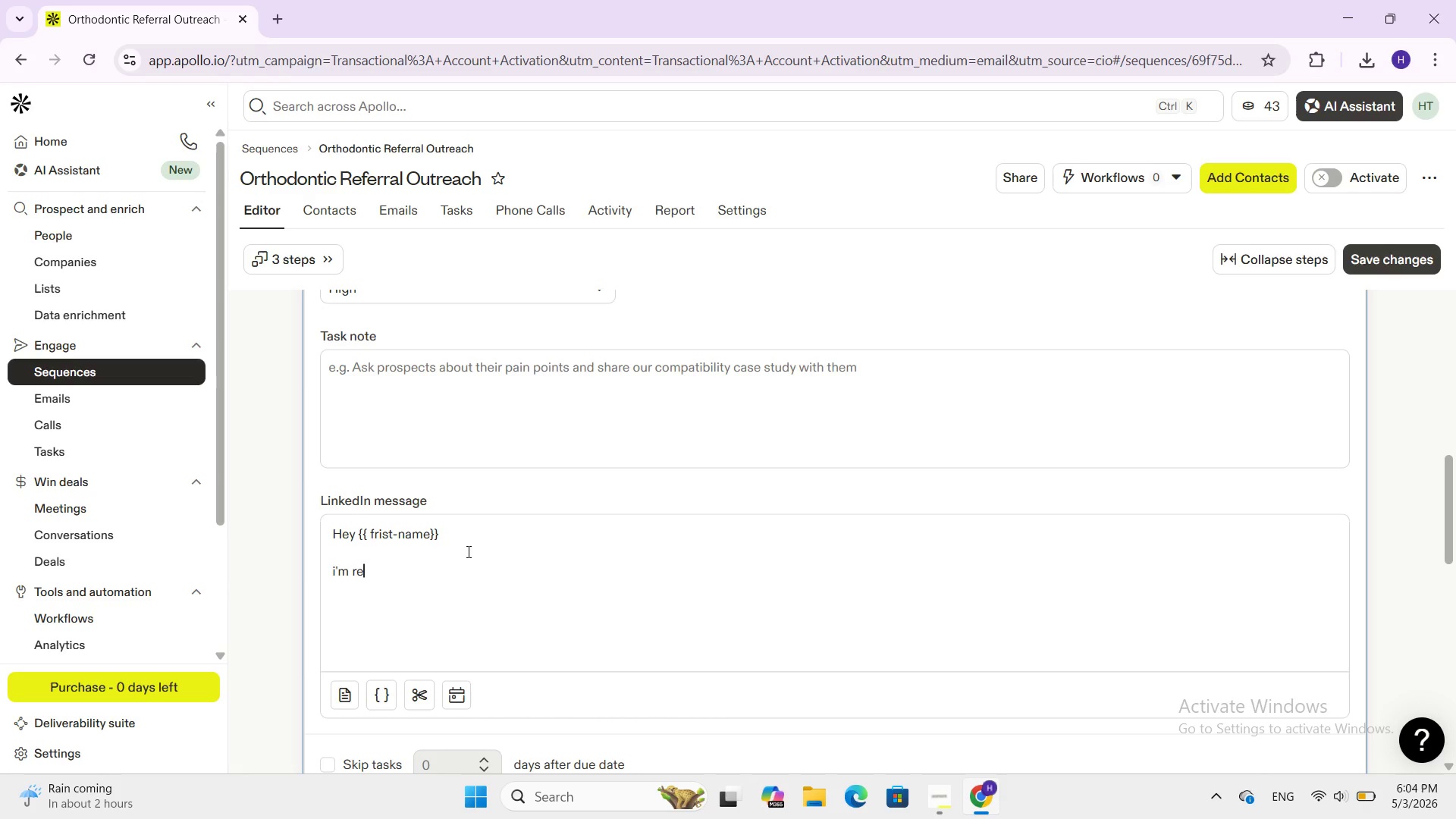 
wait(32.88)
 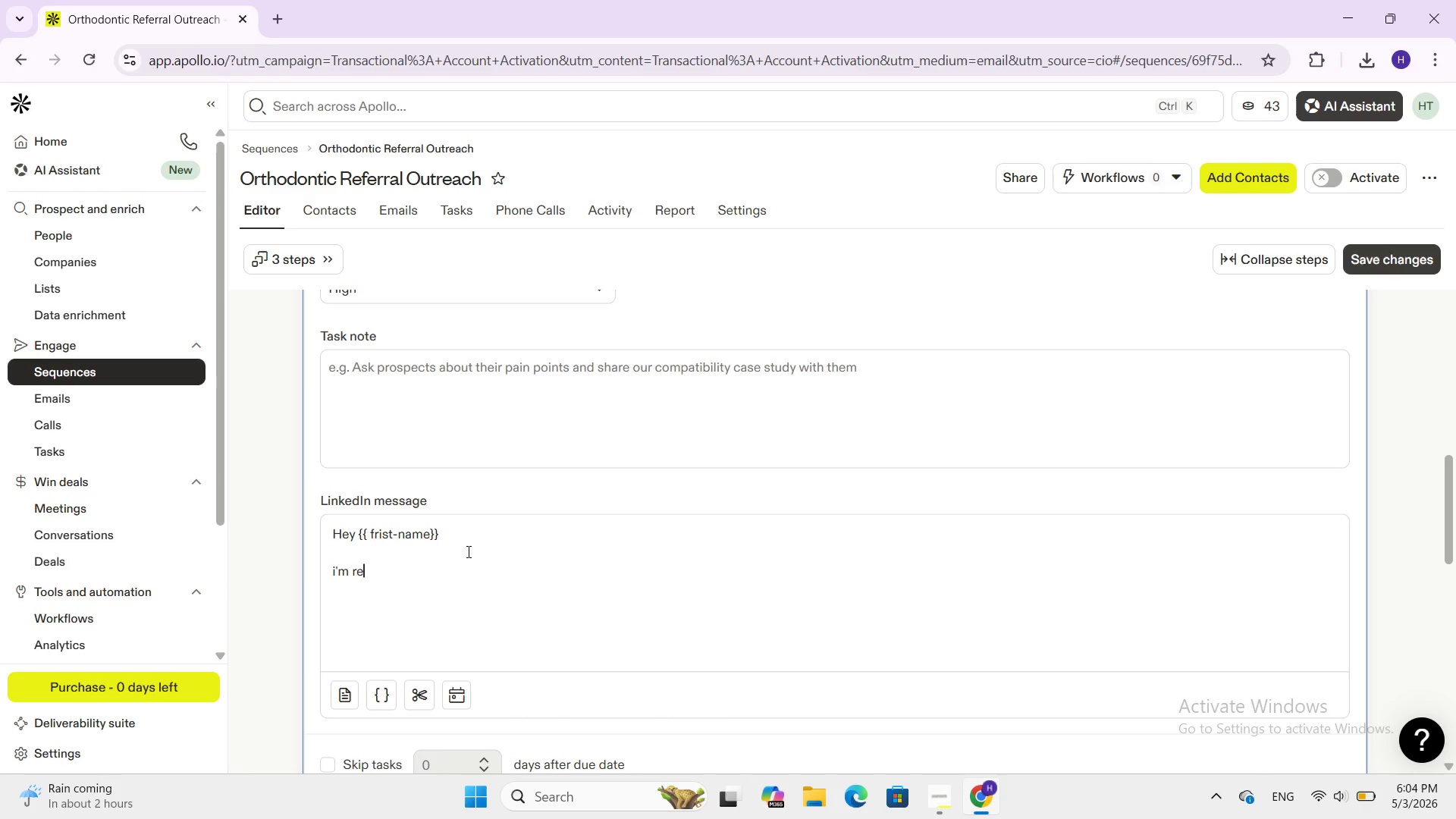 
type(aching out to connect and explore a potential refrral )
 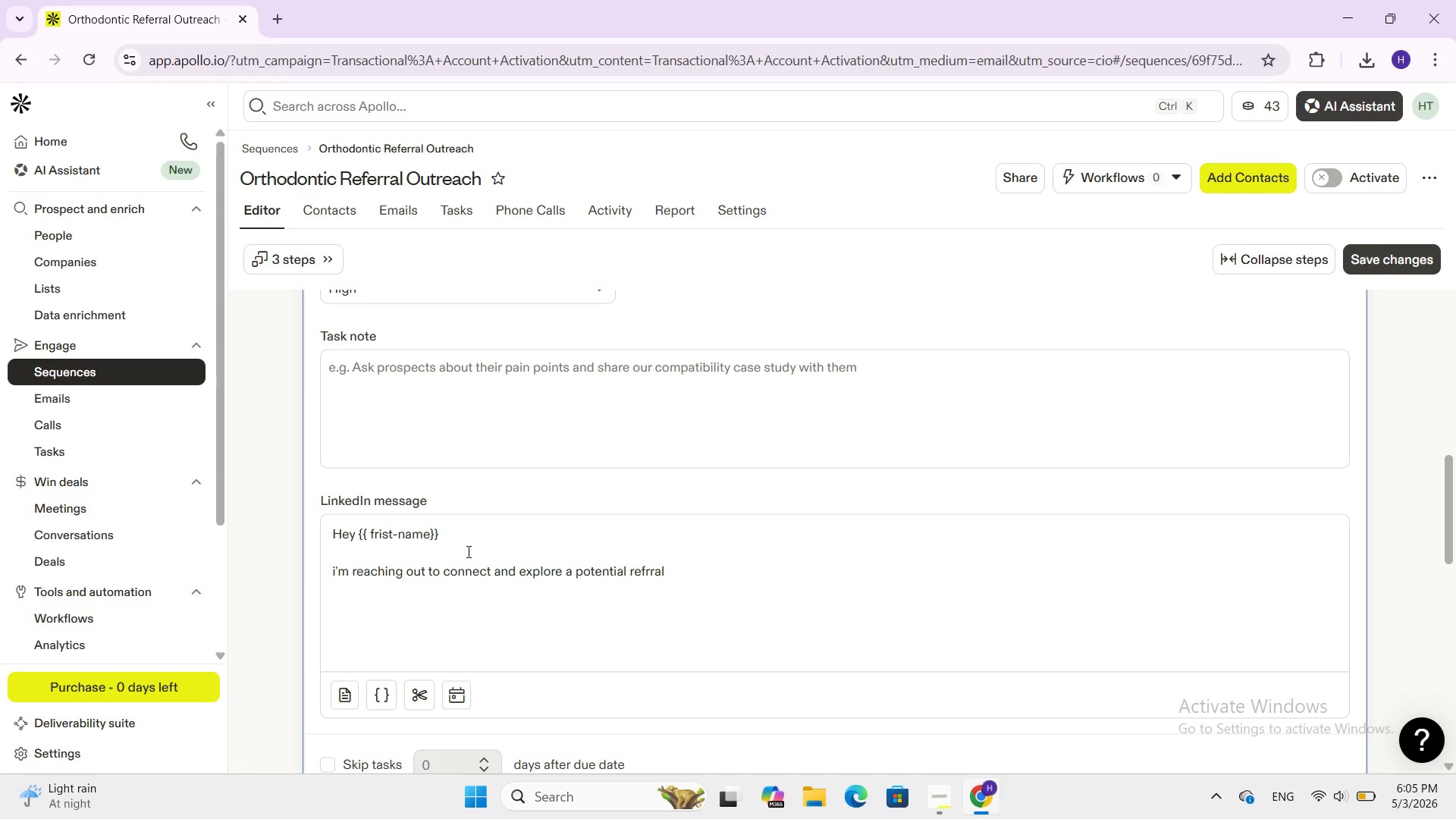 
wait(54.36)
 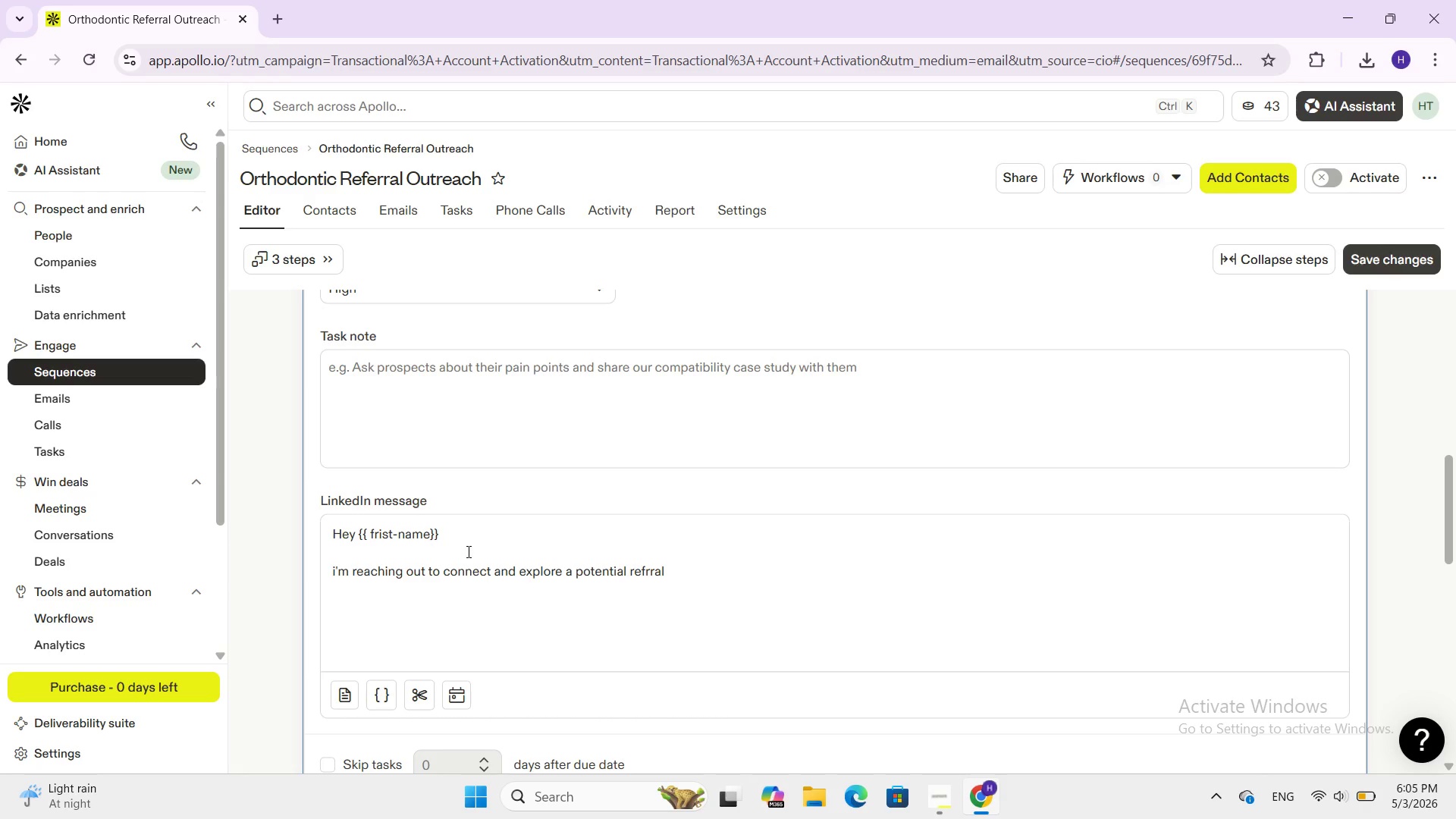 
type(collaboration between StaightSma)
 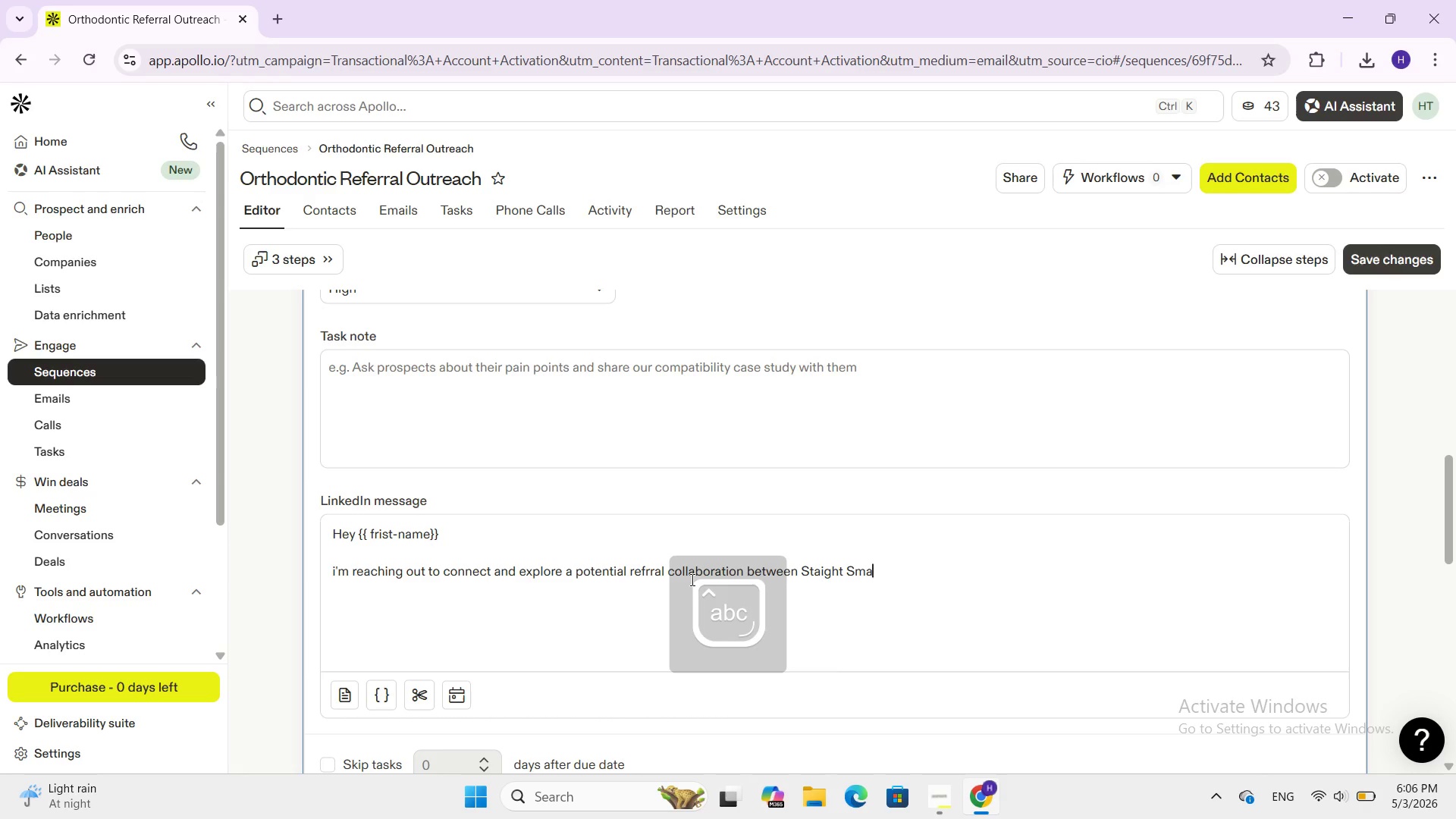 
scroll: coordinate [839, 593], scroll_direction: down, amount: 4.0
 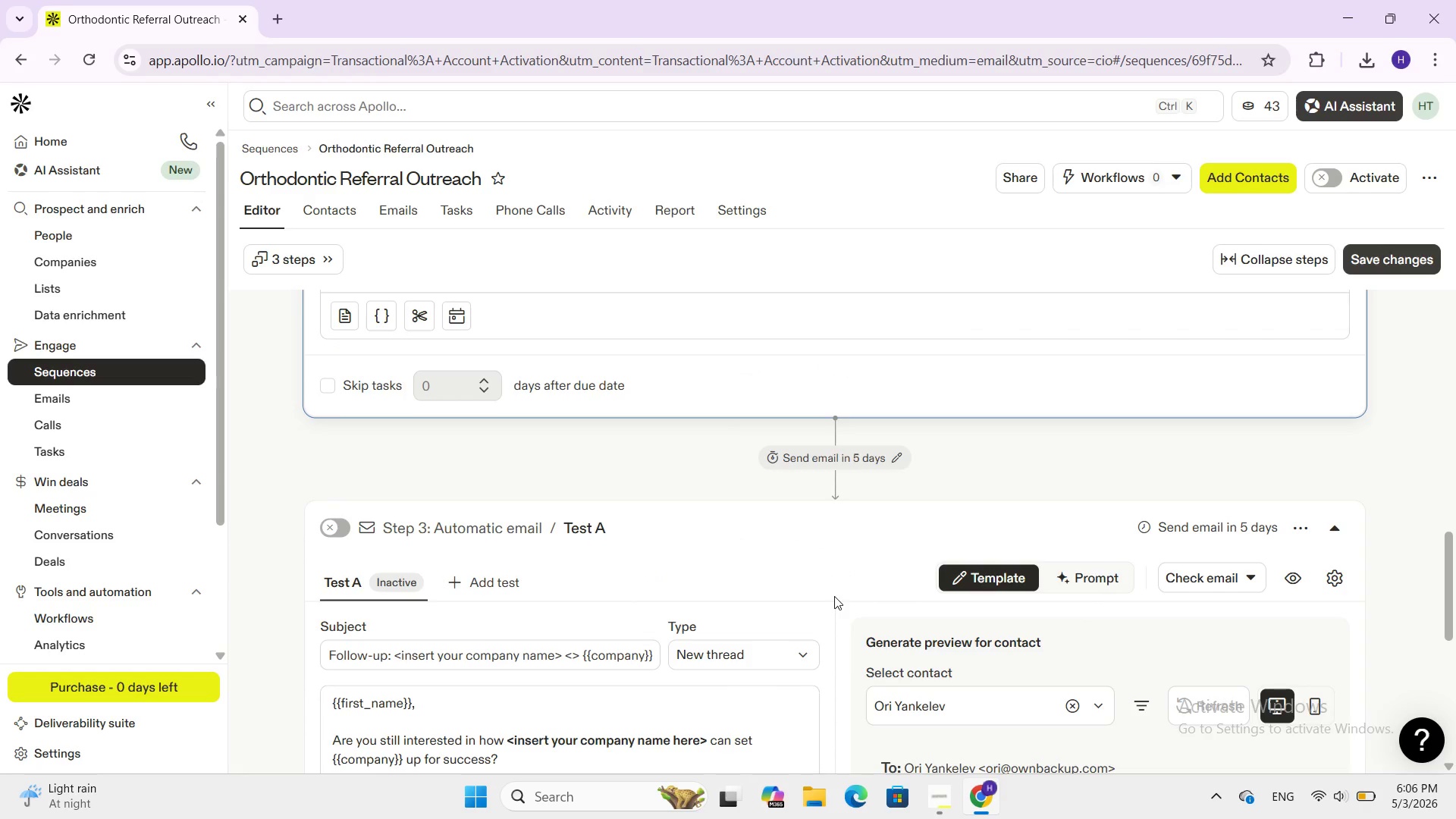 
scroll: coordinate [834, 596], scroll_direction: up, amount: 2.0
 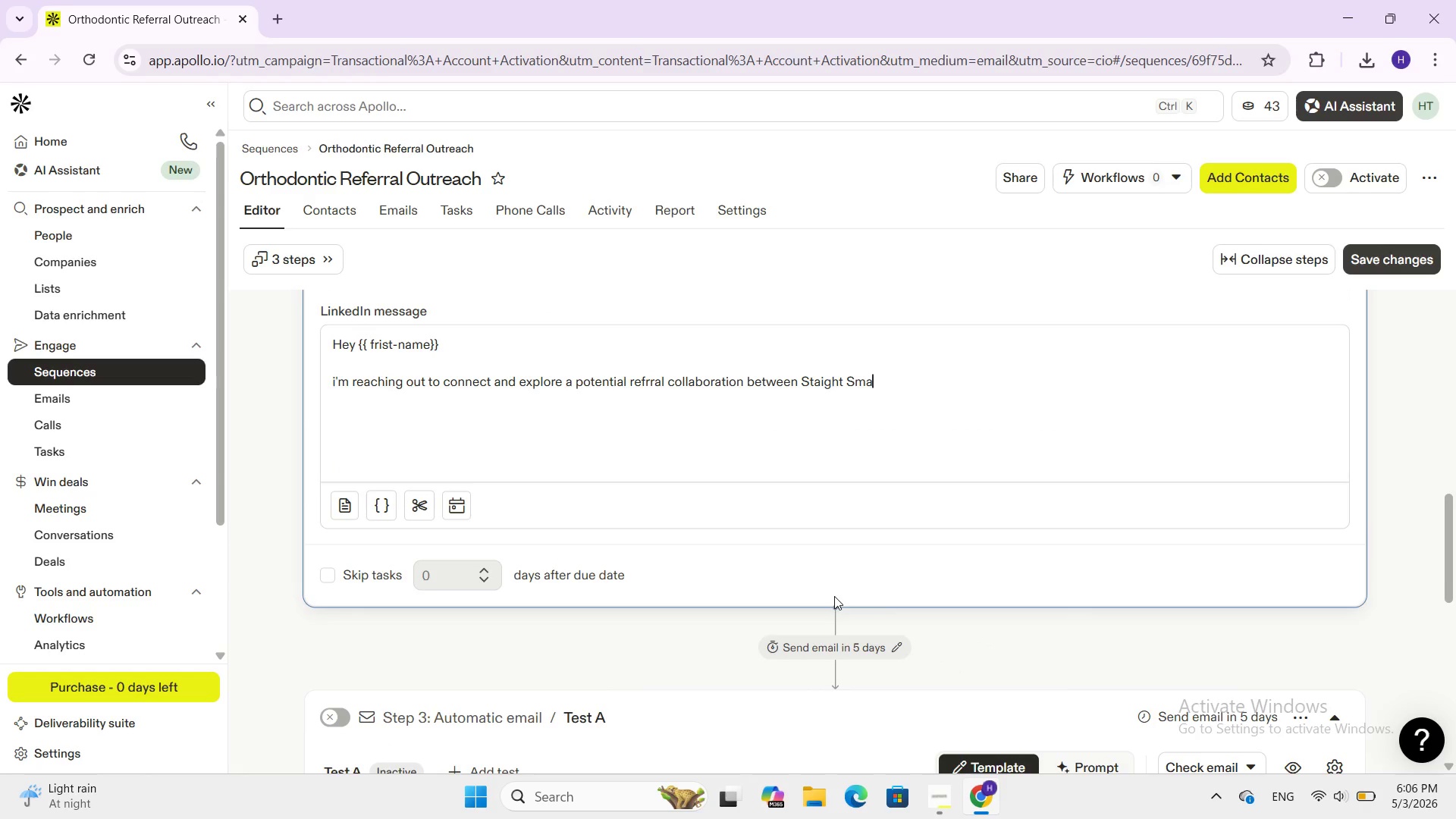 
scroll: coordinate [834, 596], scroll_direction: down, amount: 1.0
 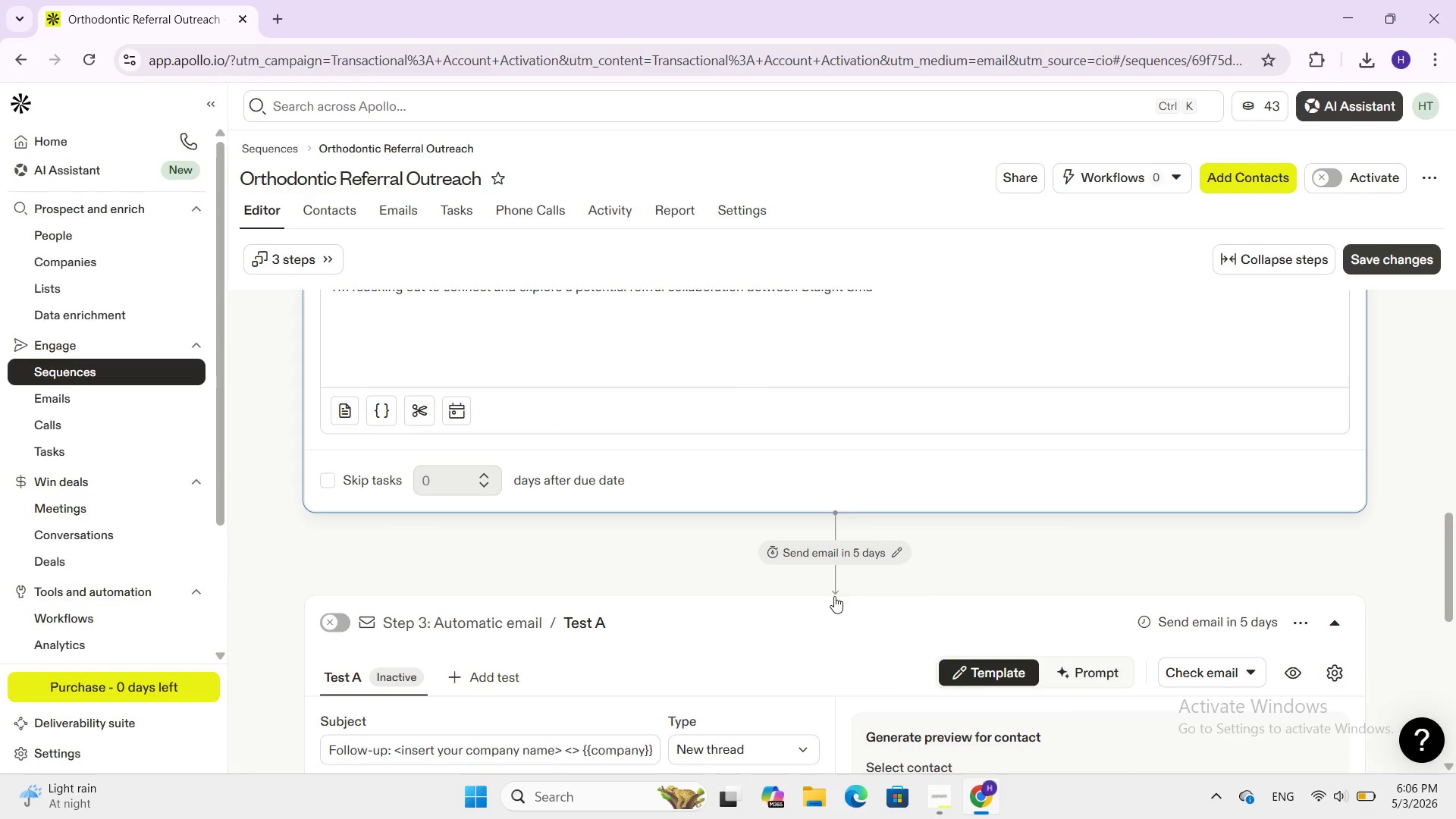 
scroll: coordinate [834, 596], scroll_direction: up, amount: 6.0
 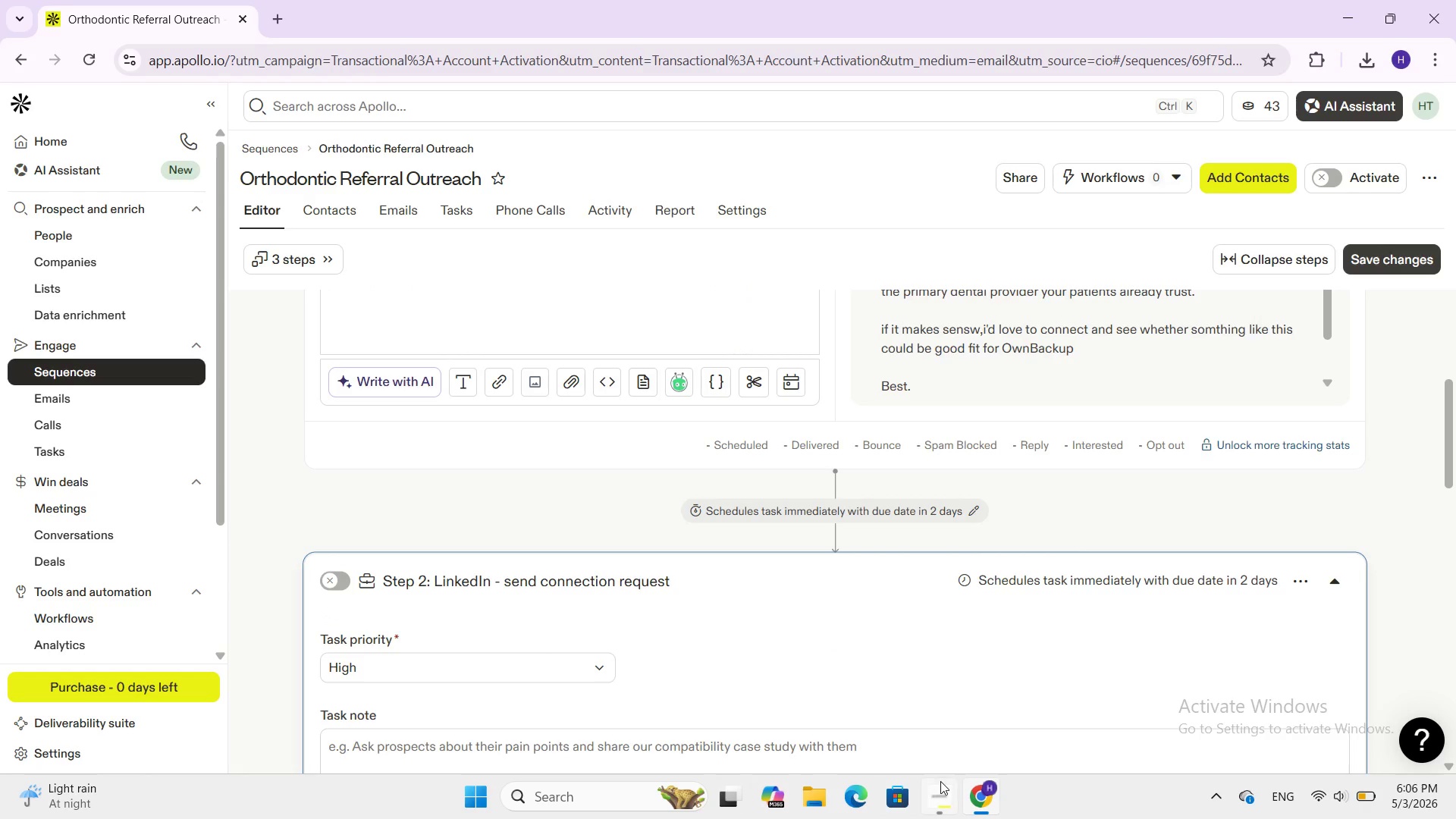 
scroll: coordinate [686, 736], scroll_direction: down, amount: 4.0
 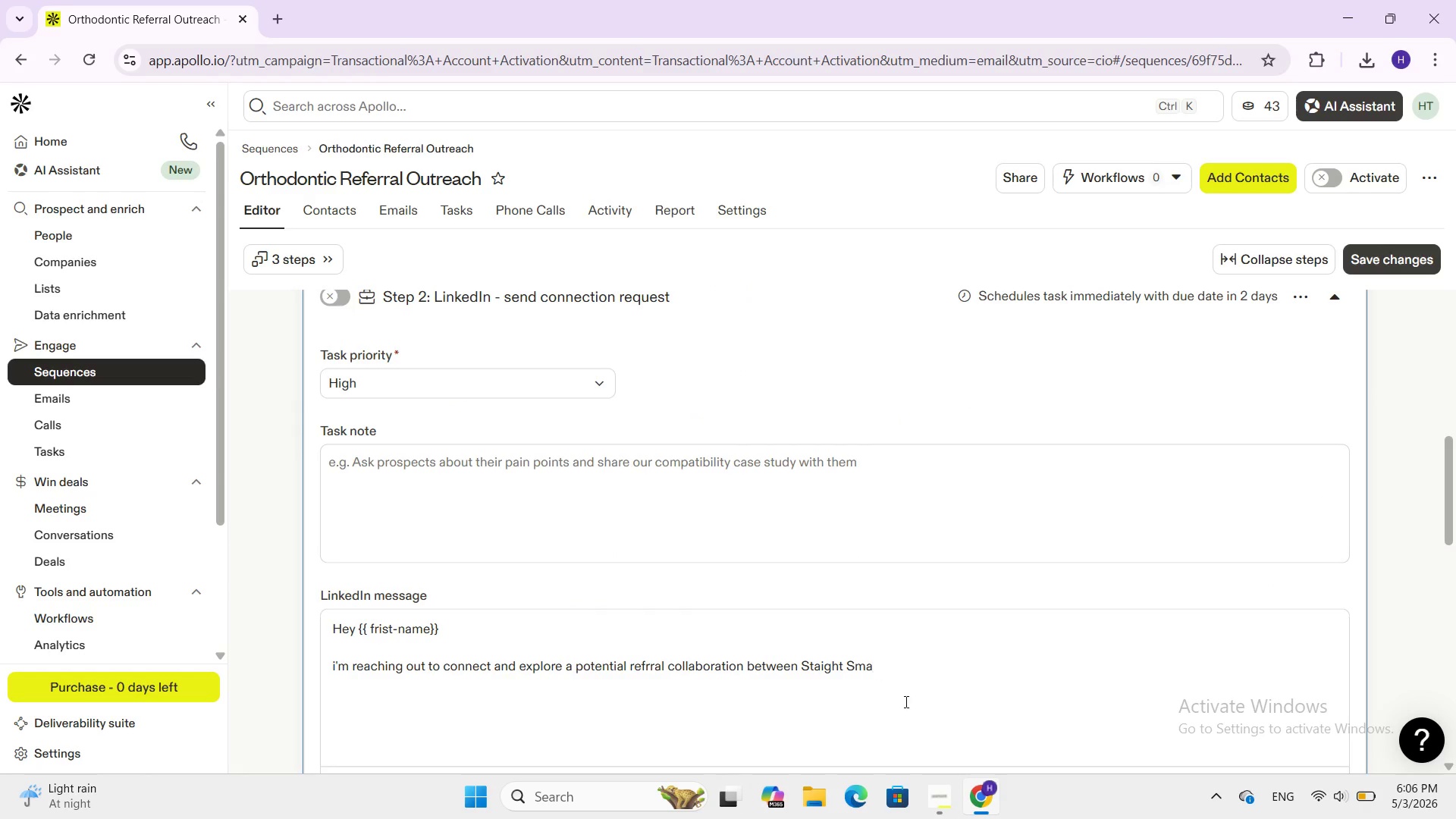 
left_click([921, 678])
 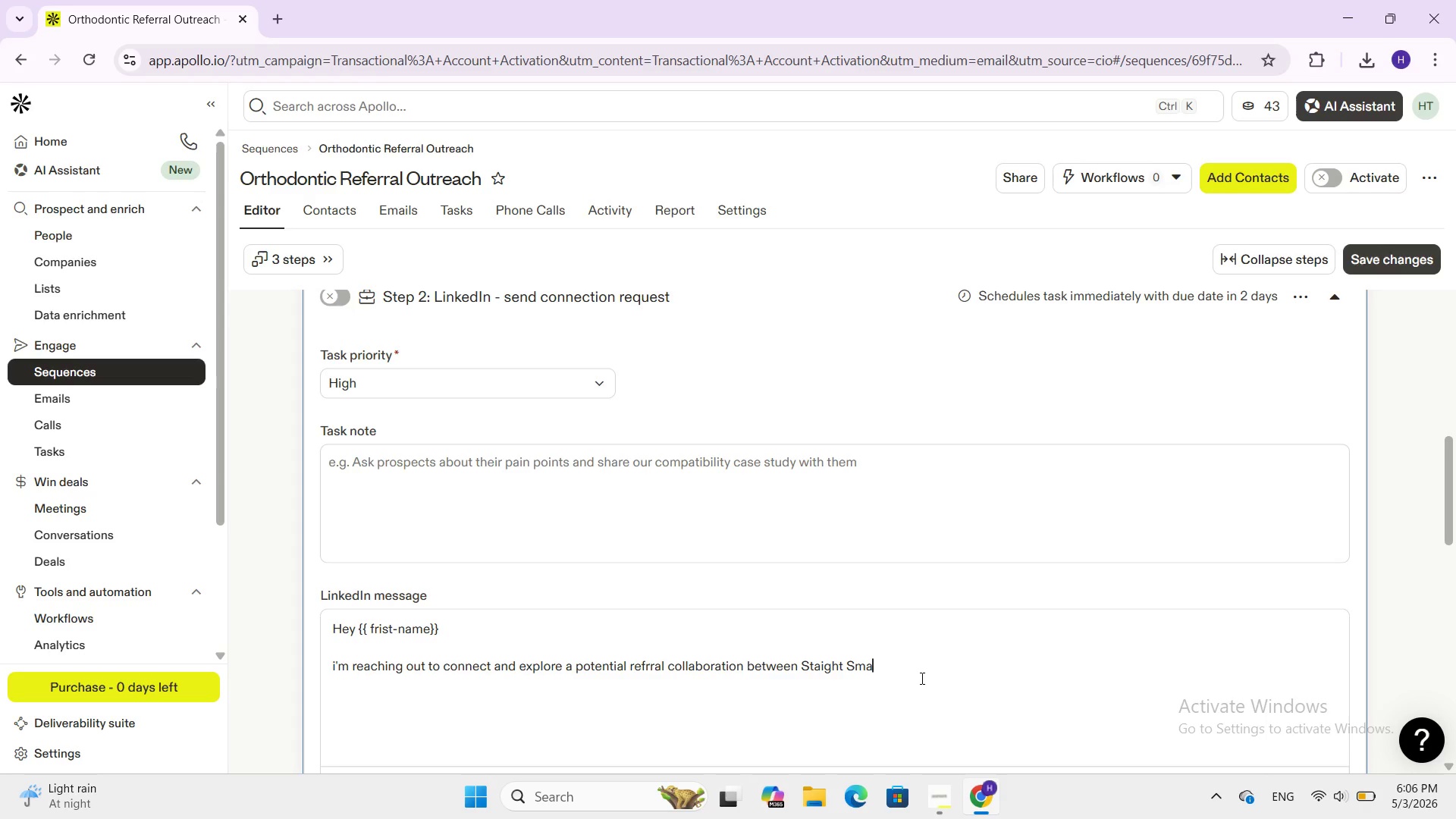 
key(Backspace)
 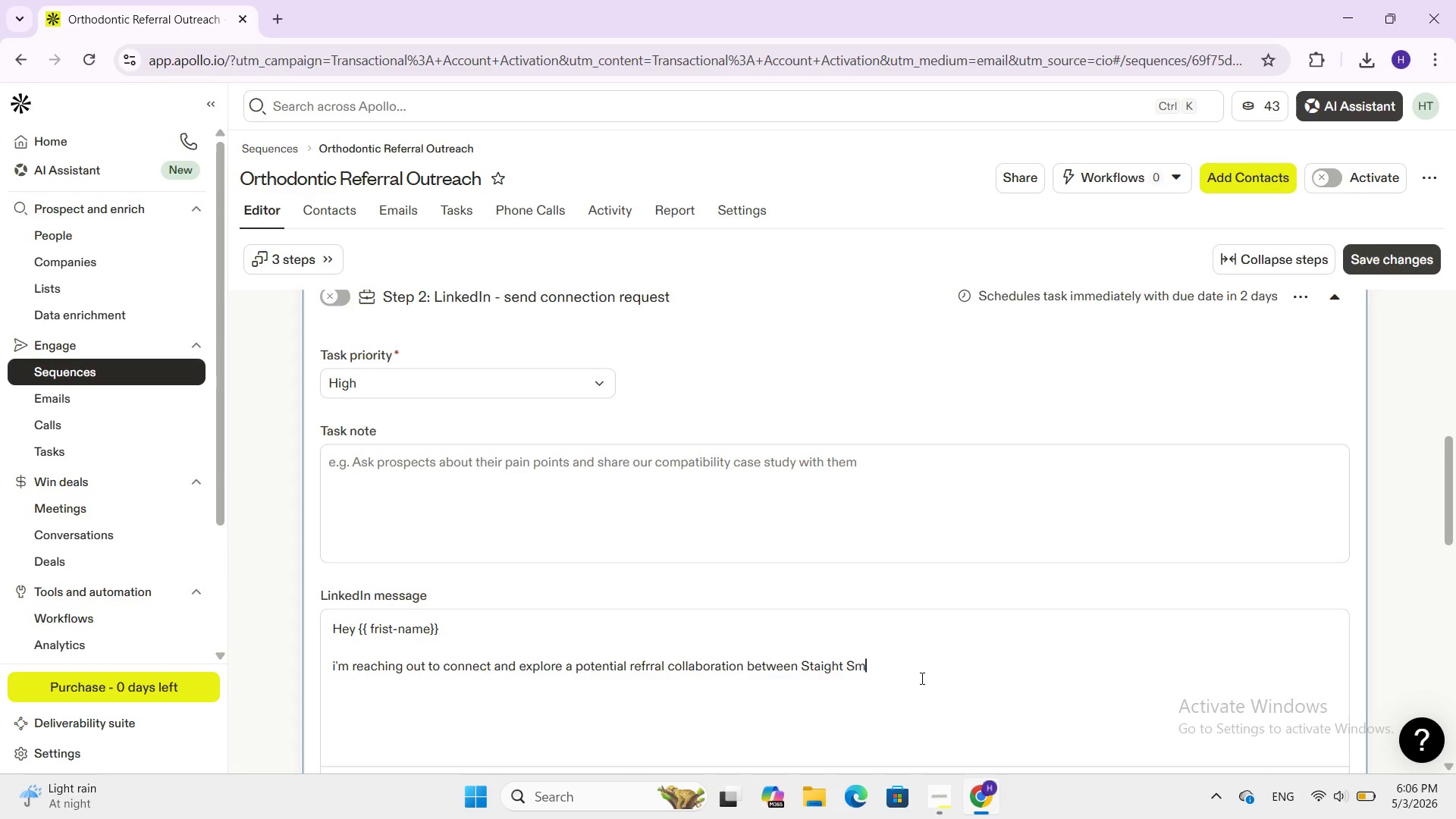 
type(iles Orthodontics and {{)
 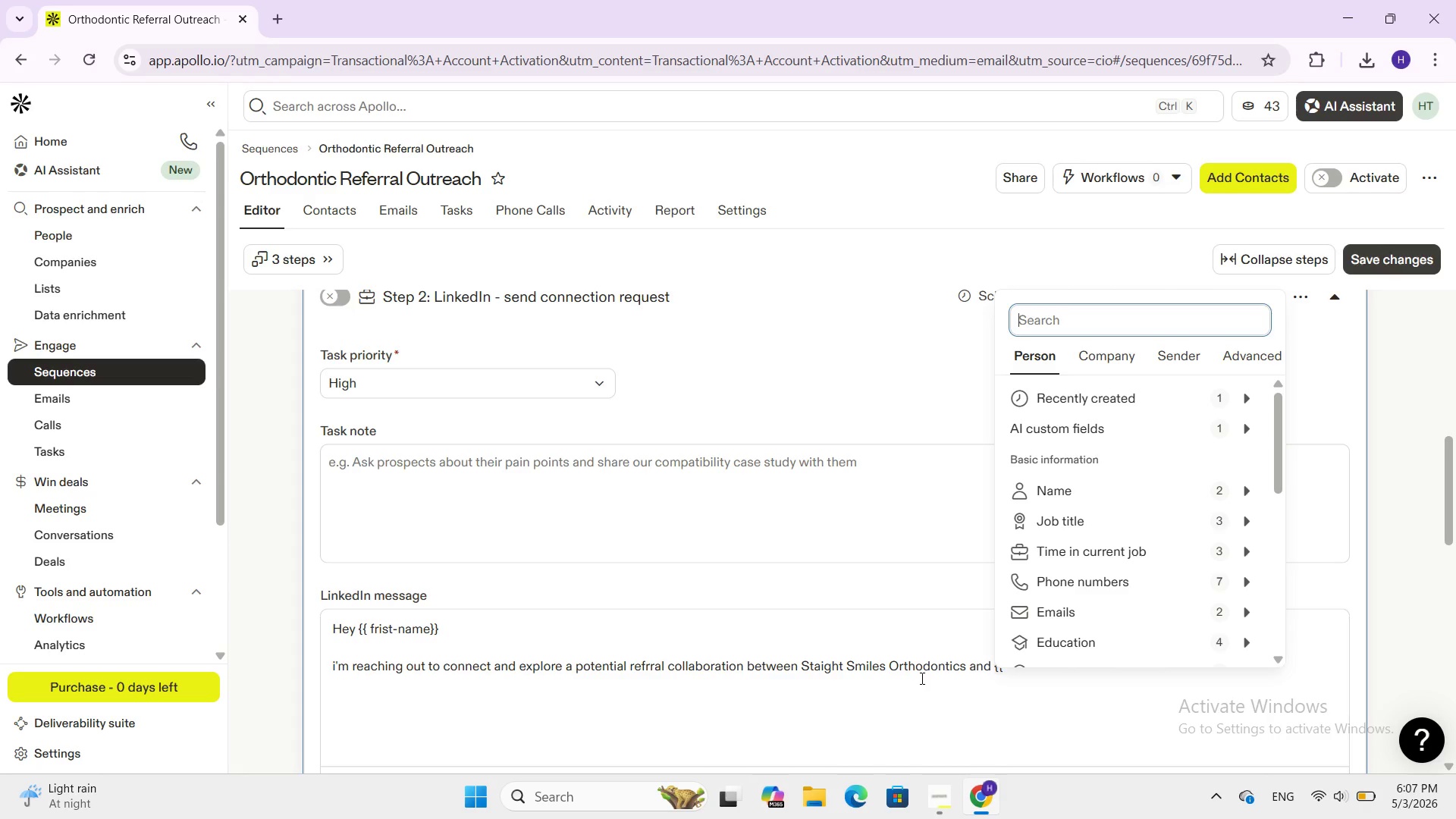 
key(Space)
 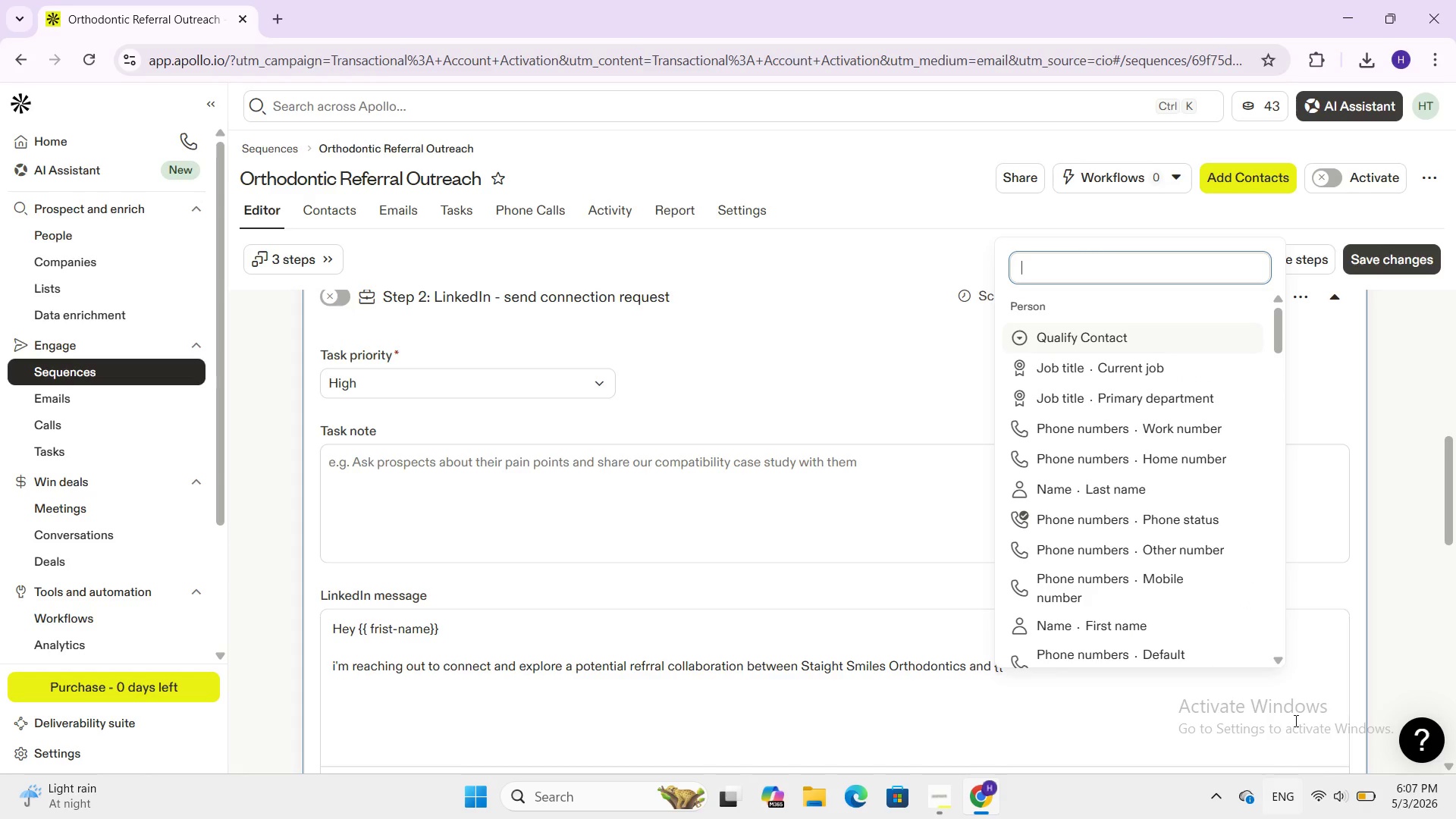 
left_click([893, 688])
 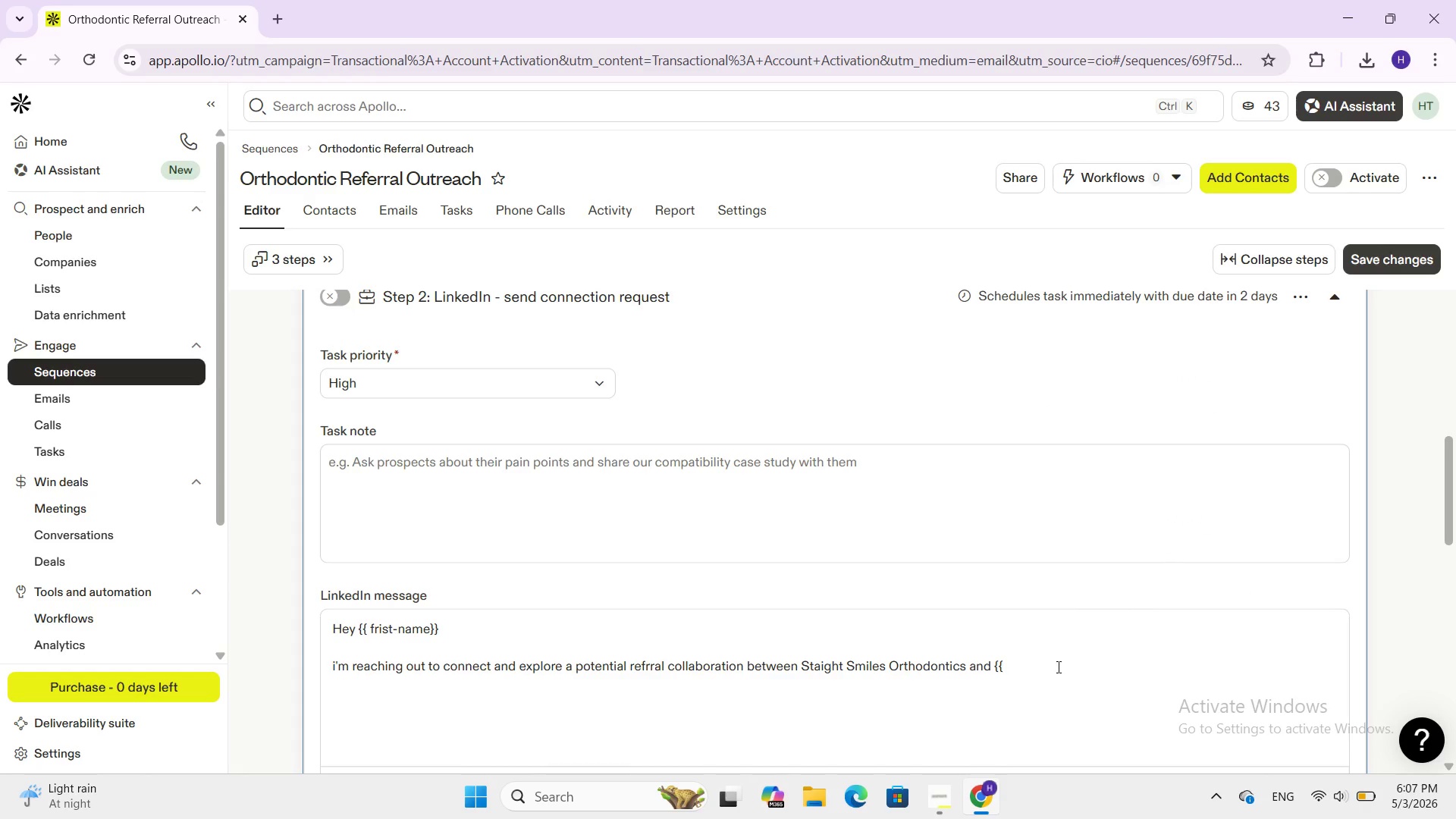 
left_click([1029, 666])
 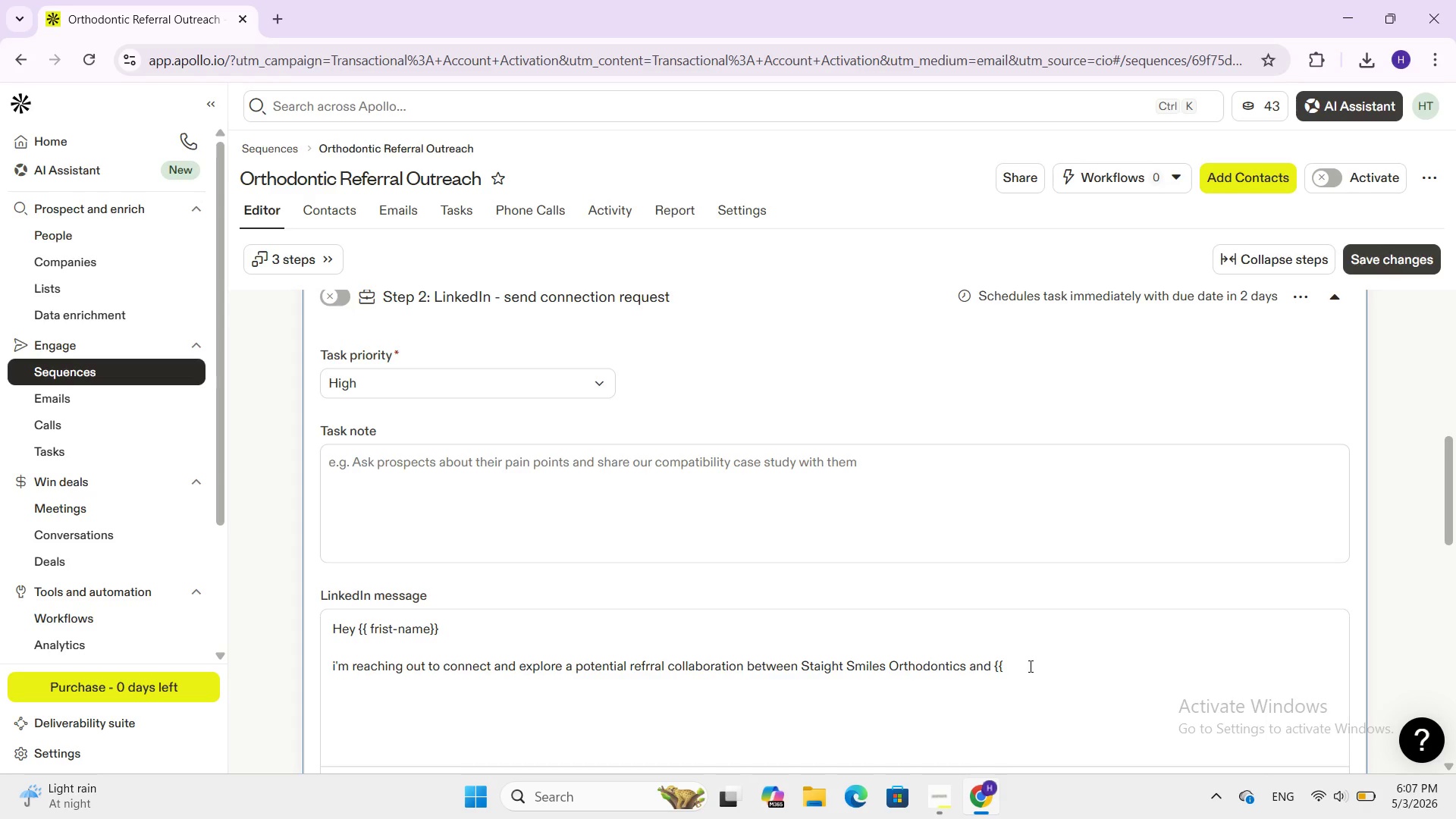 
type( c)
key(Backspace)
type(Company-)
key(Backspace)
type(_name}}.)
 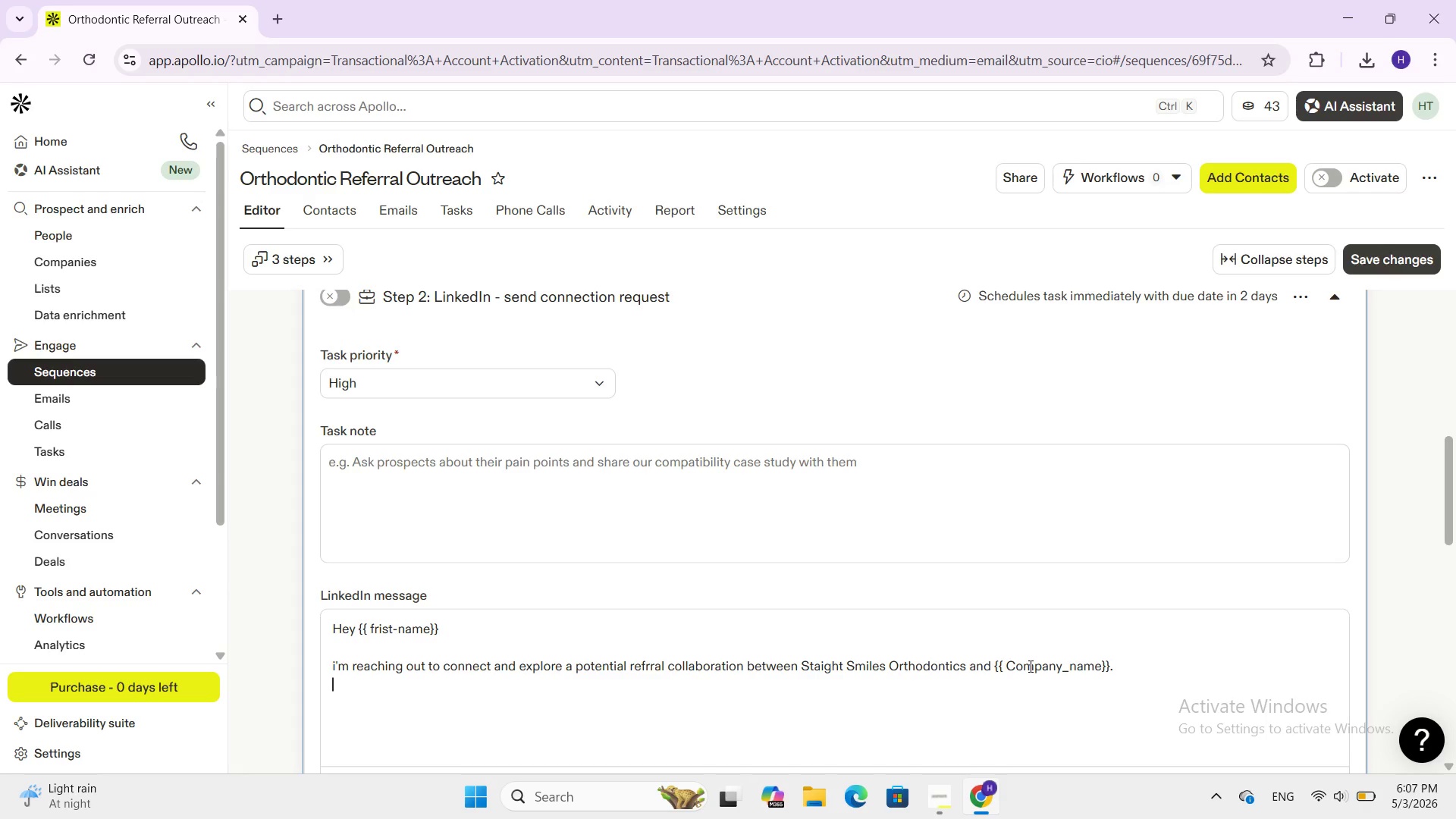 
 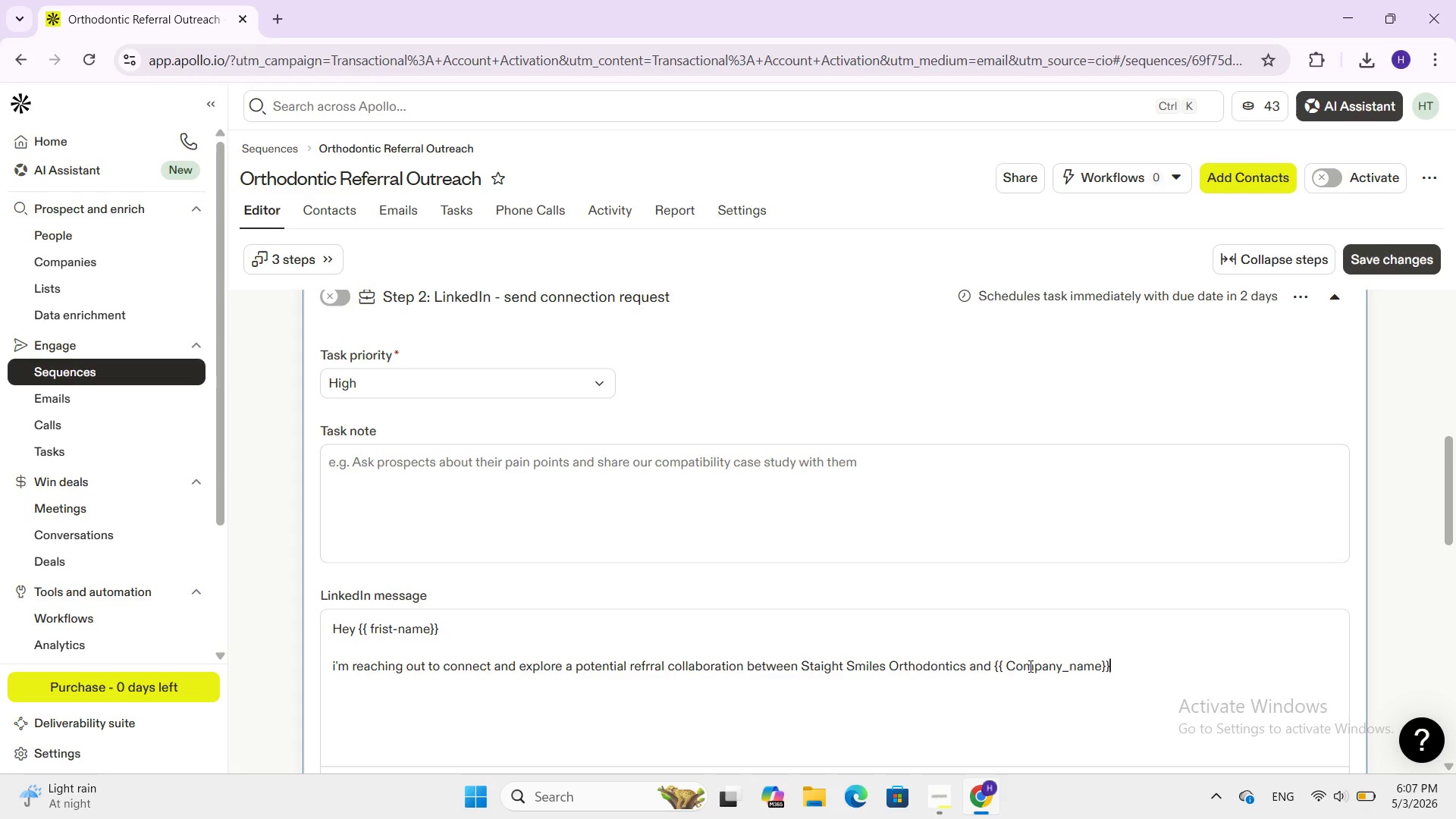 
key(Enter)
 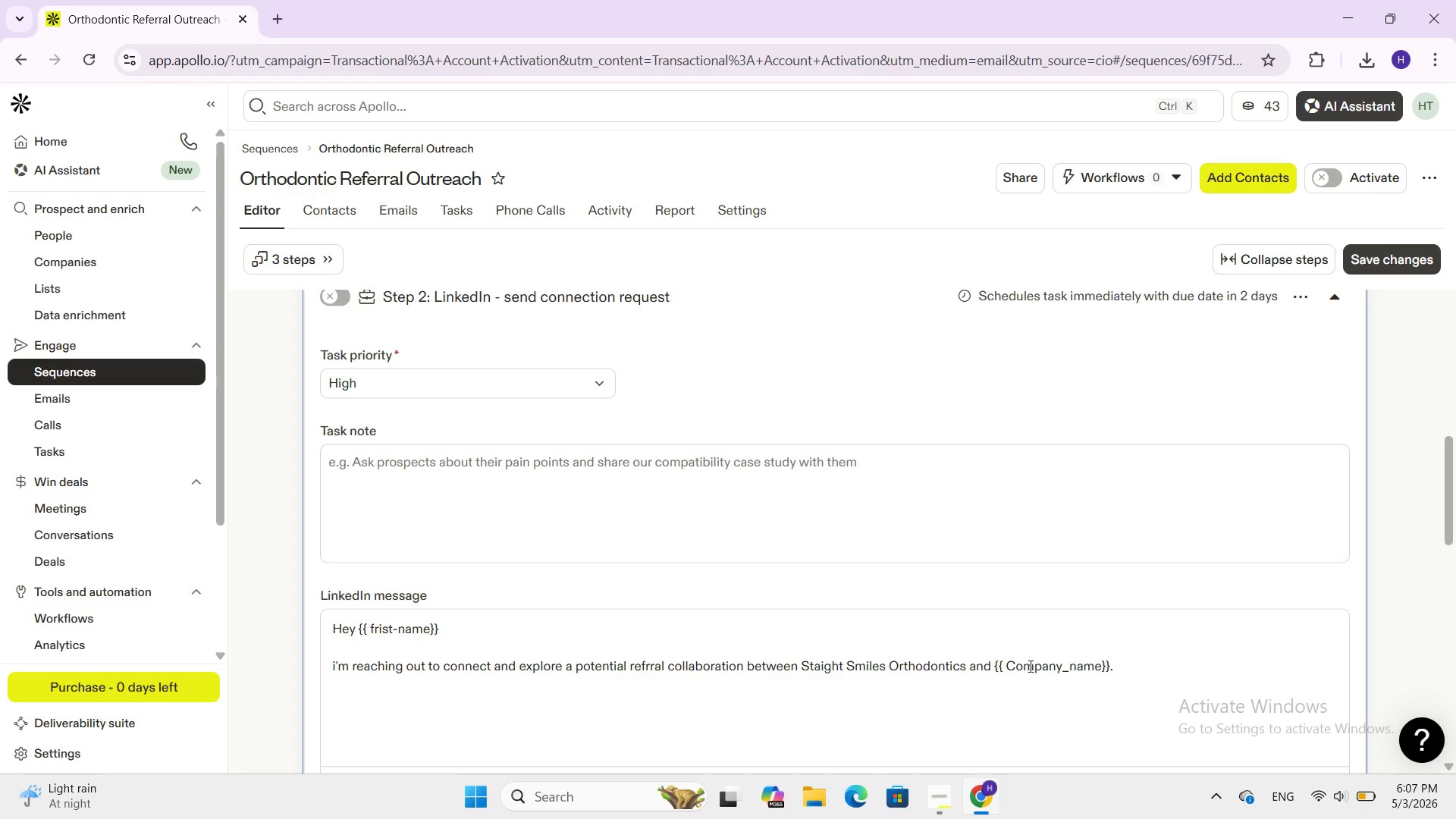 
key(Enter)
 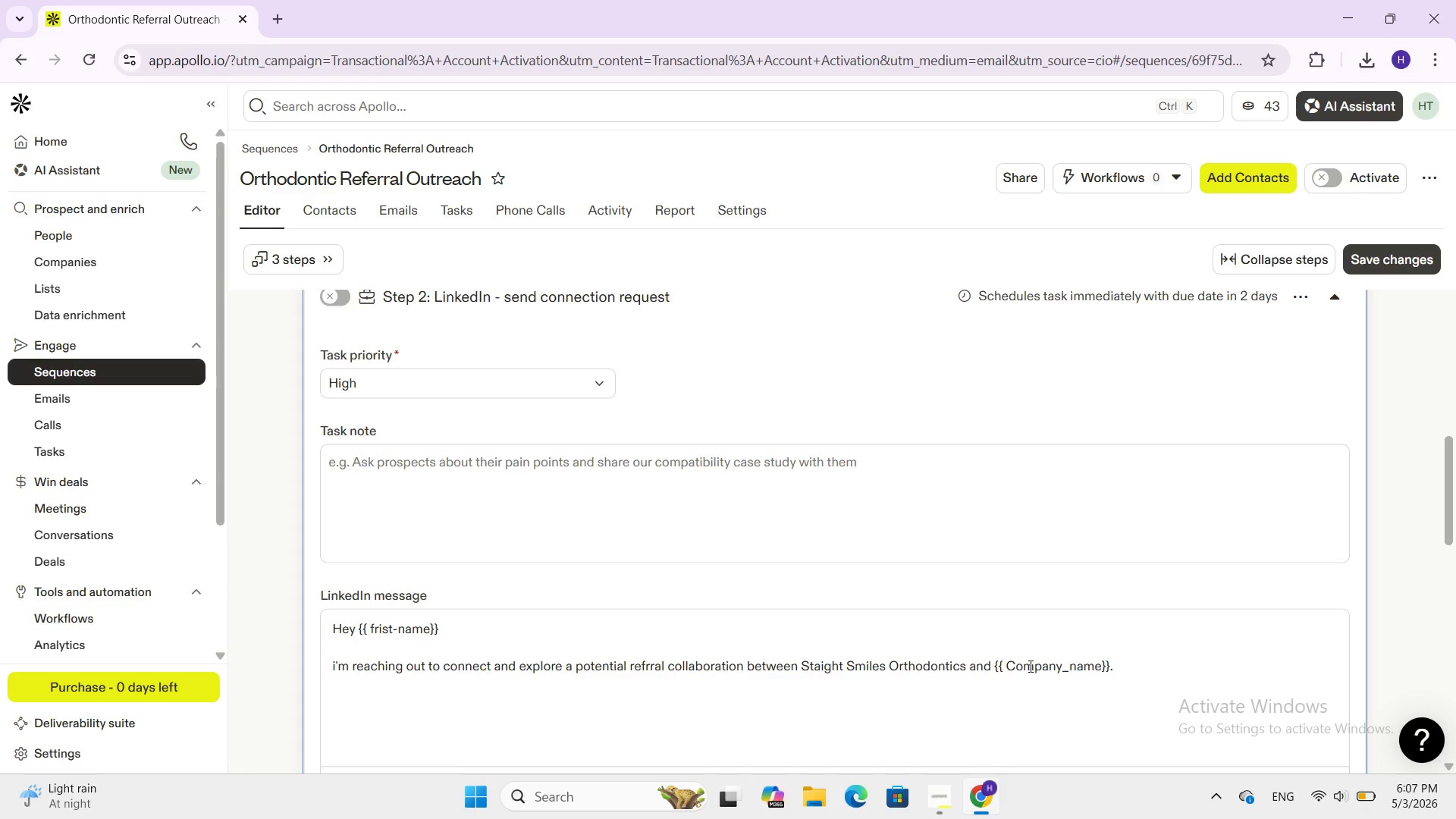 
type(we're working with a few local dental )
 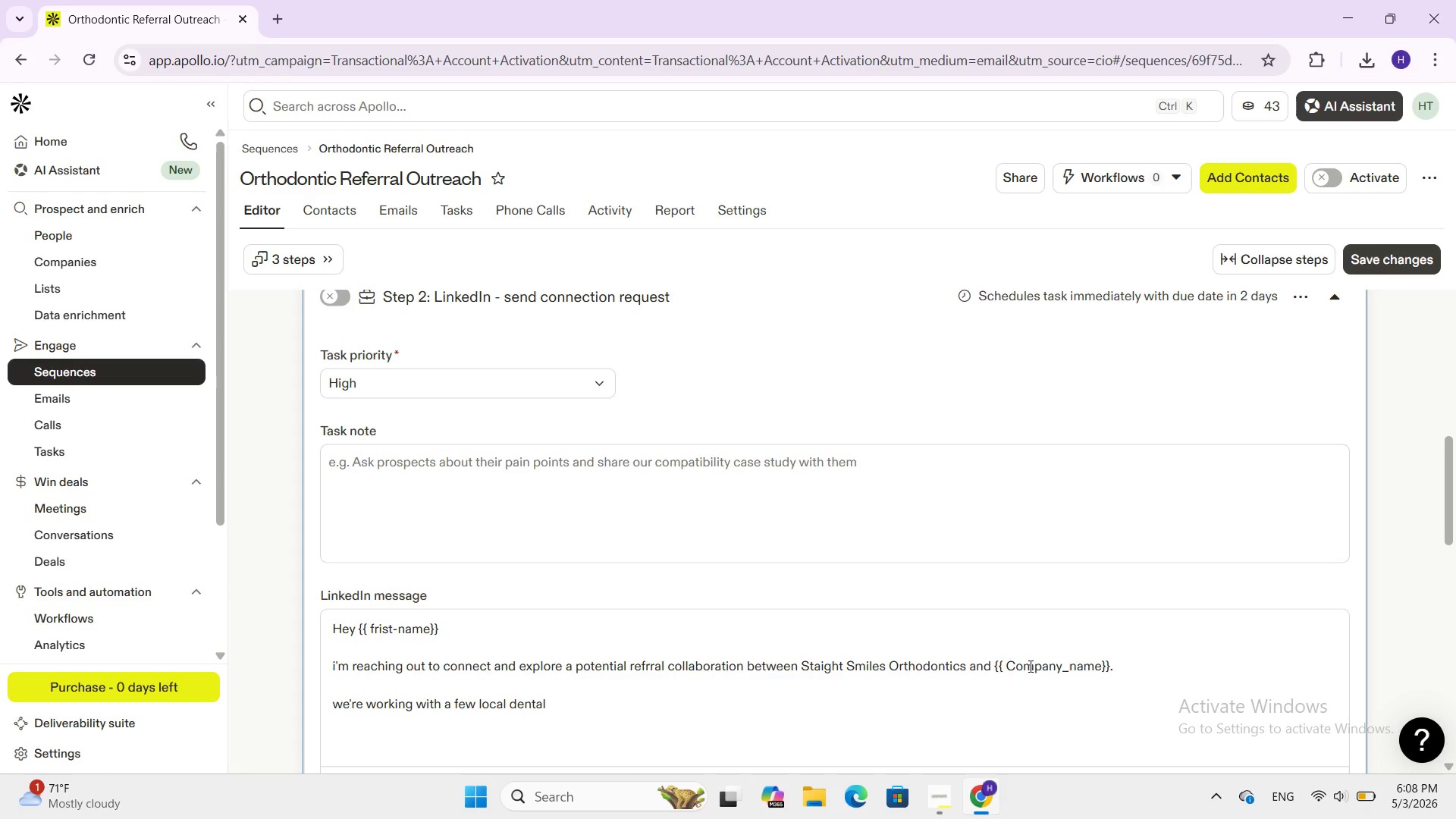 
wait(21.8)
 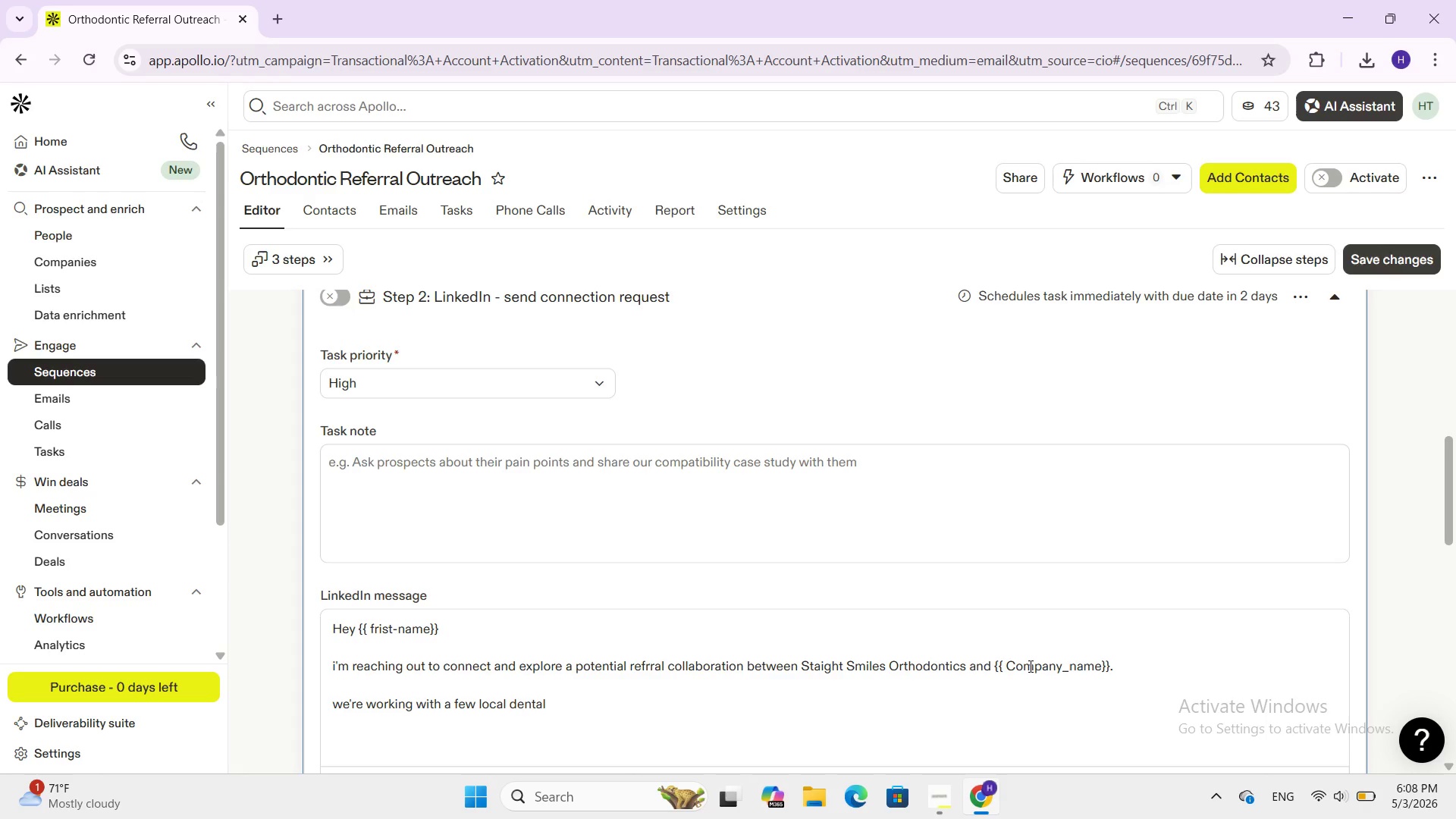 
type(practices to sim[)
key(Backspace)
type(plify orthodontic referrals and)
 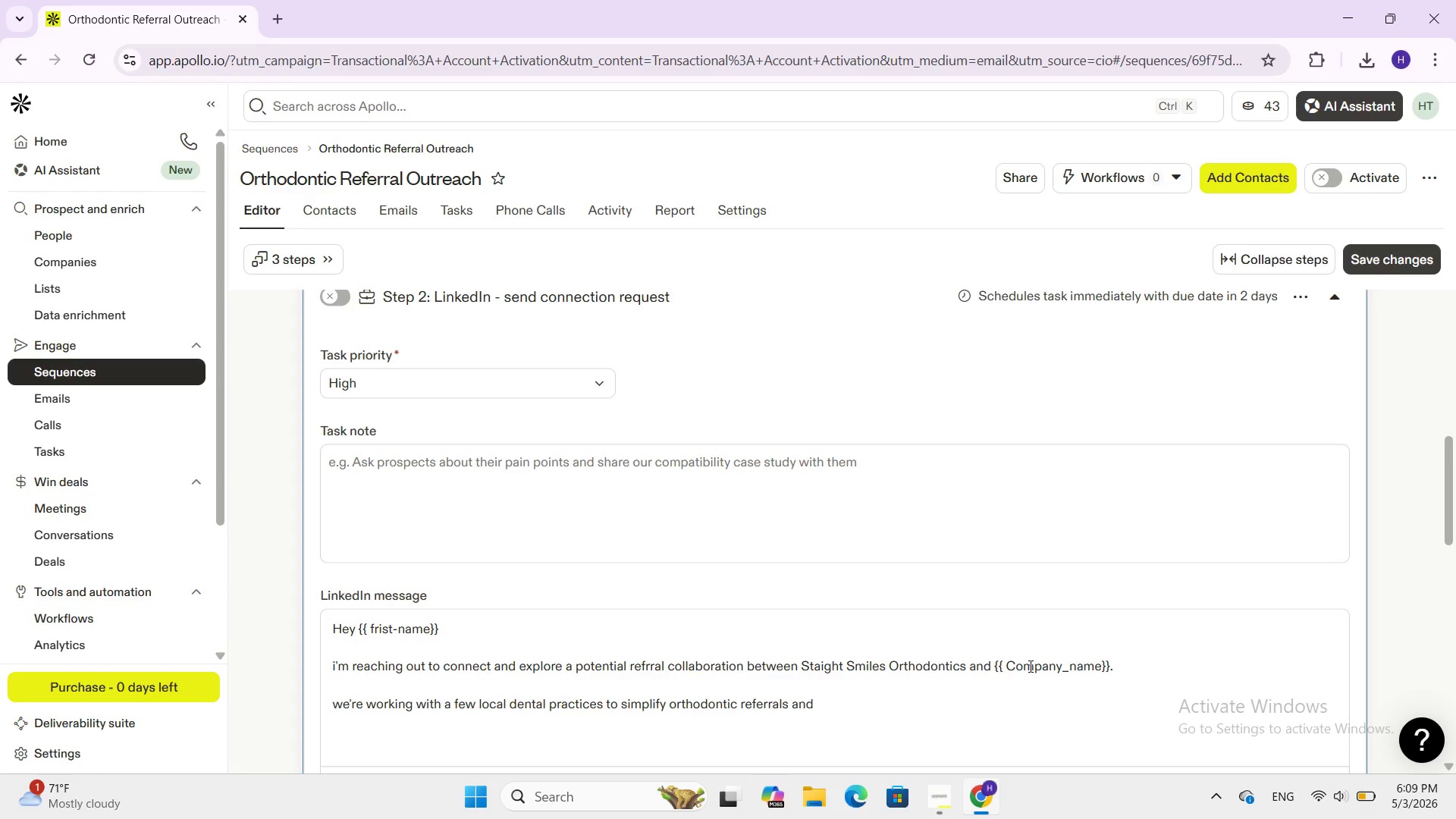 
wait(21.66)
 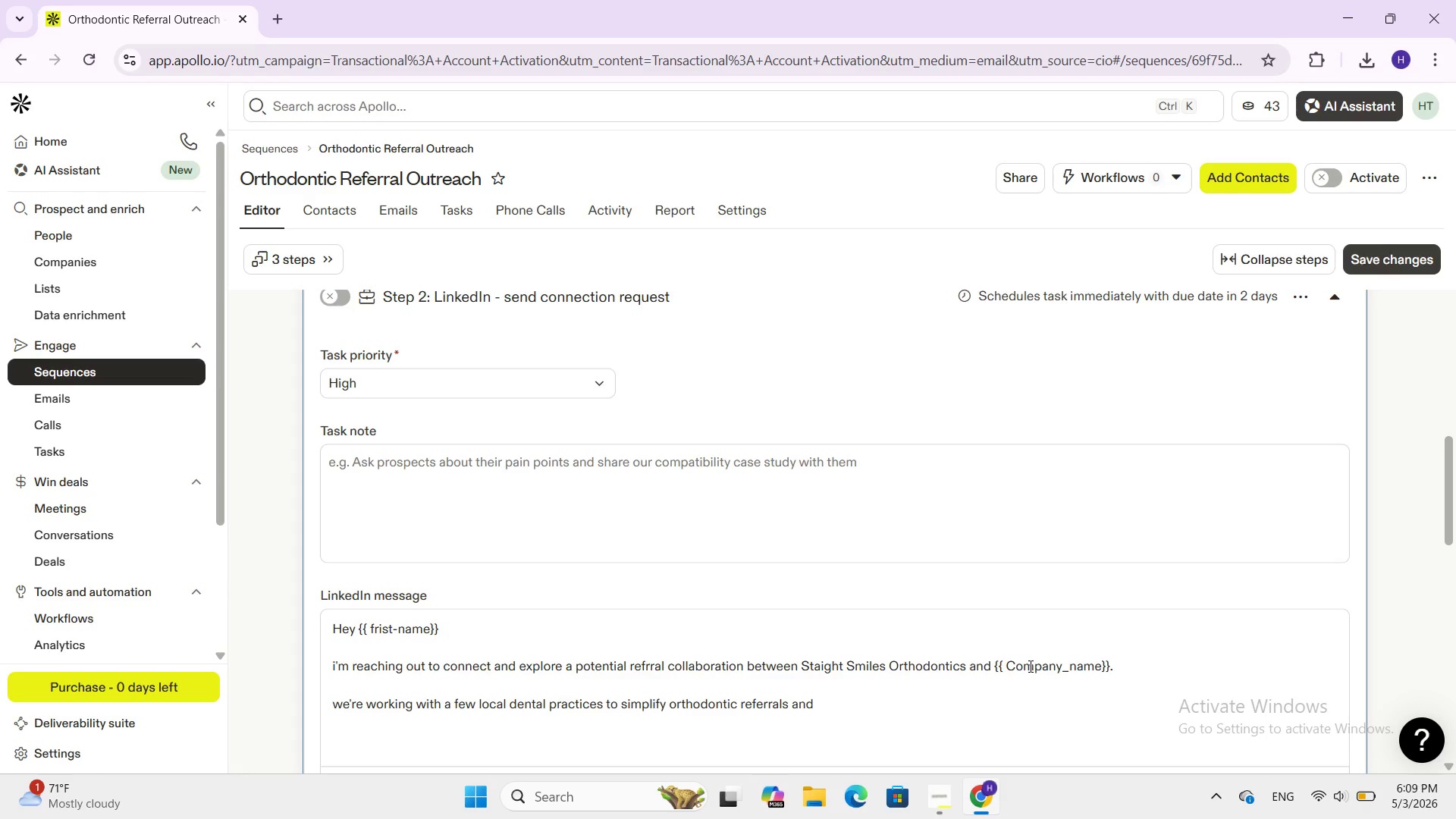 
type( improve pati)
 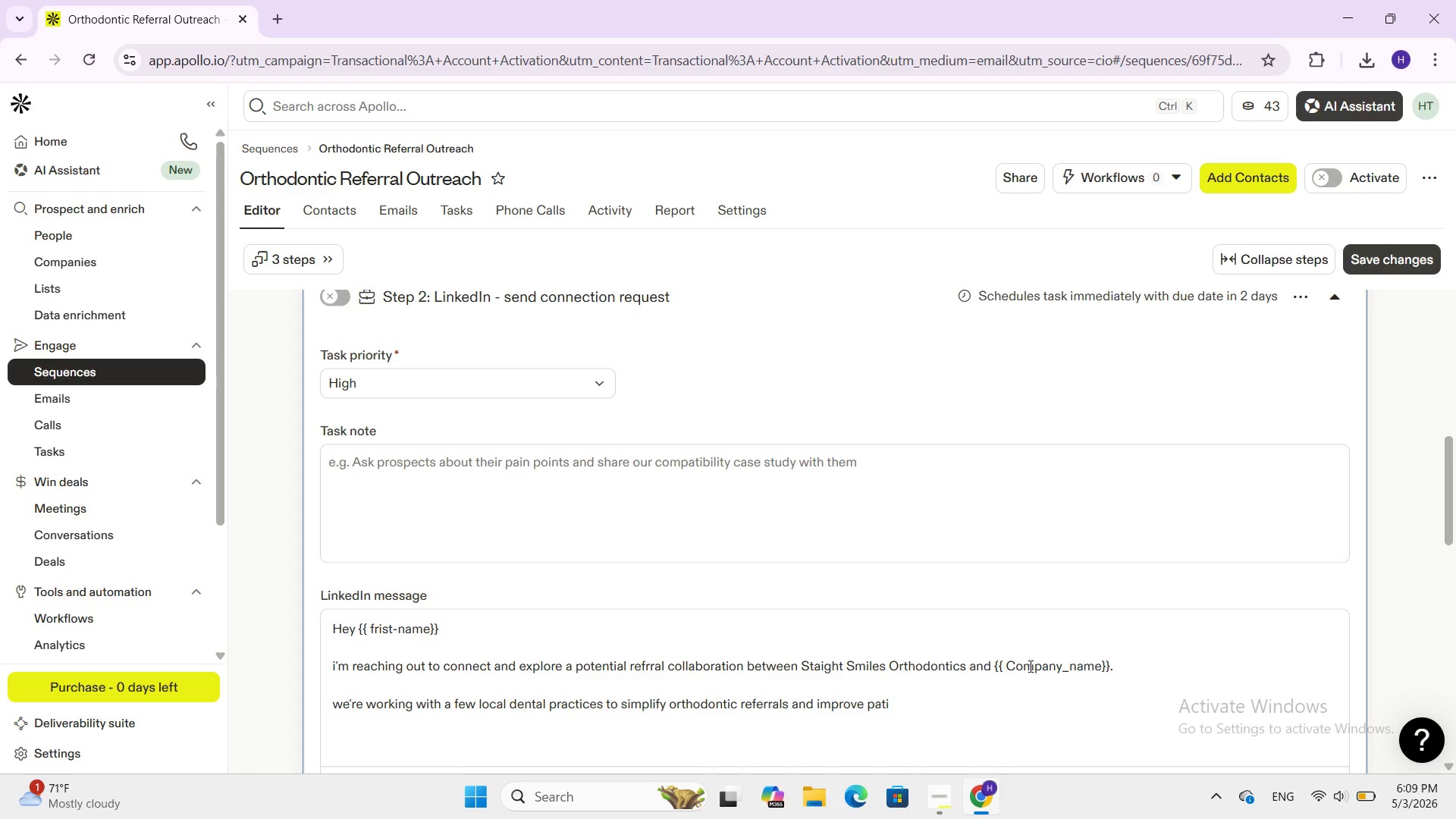 
type(r)
key(Backspace)
type(ent flow .)
 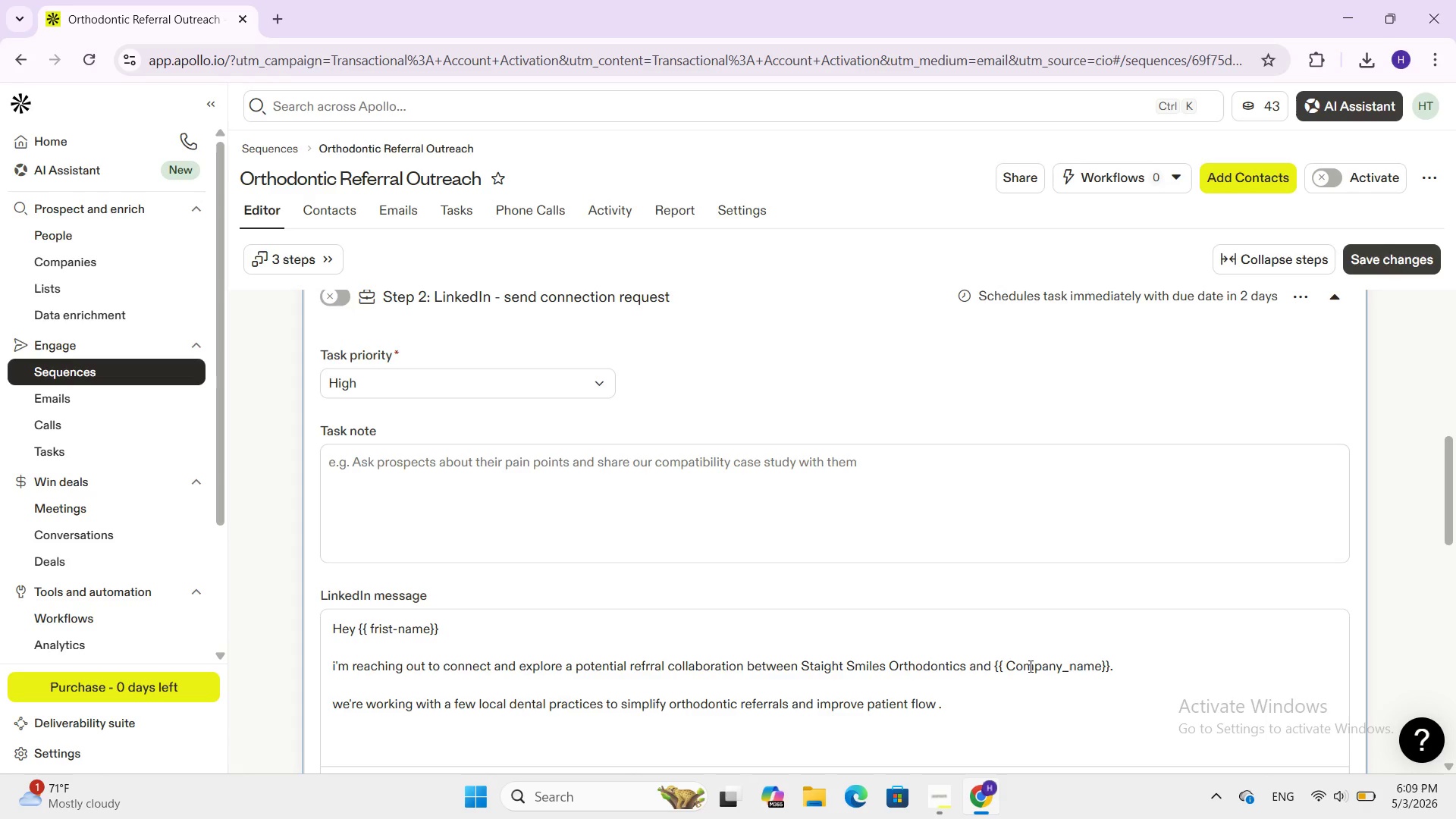 
key(Enter)
 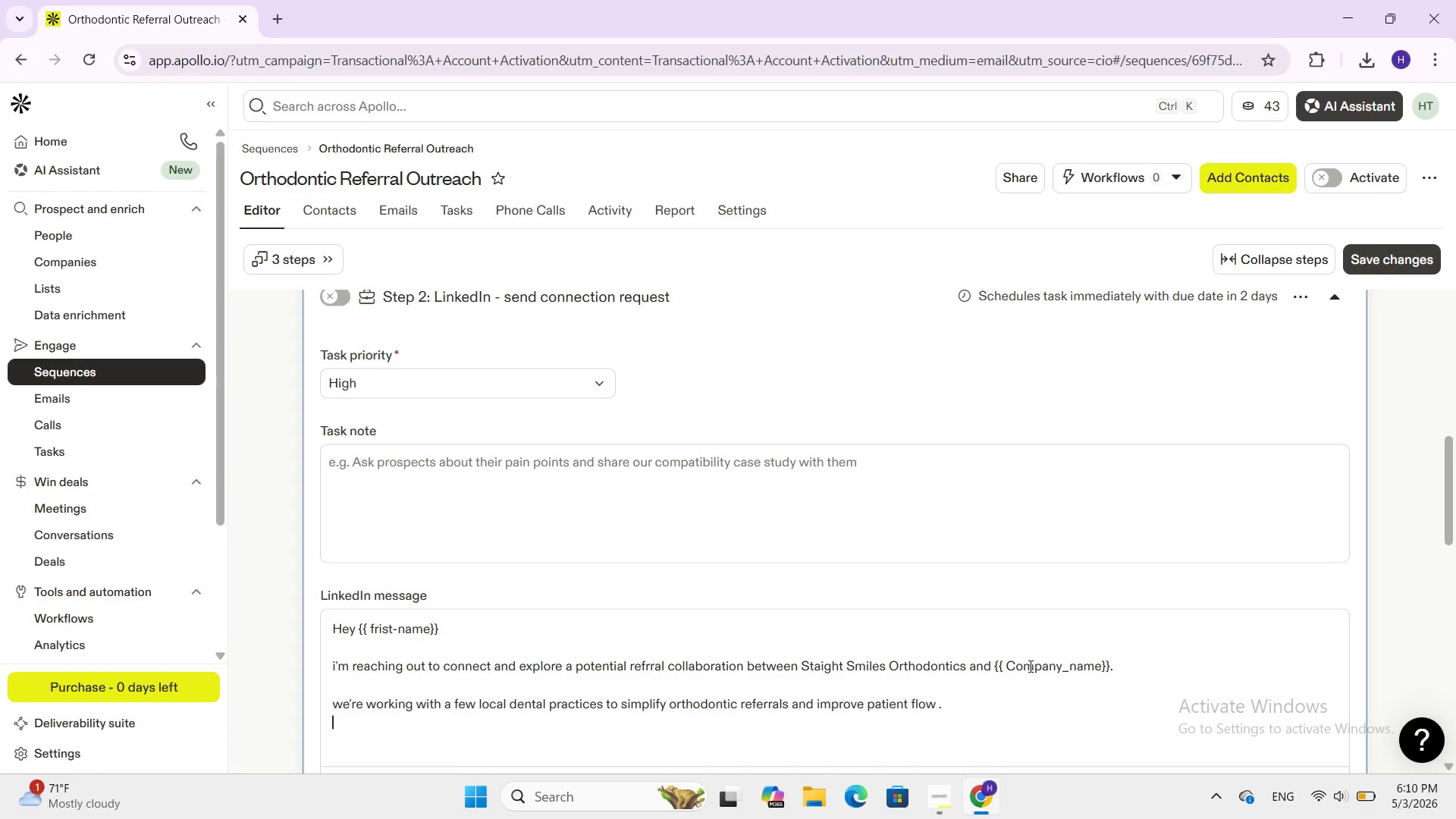 
key(W)
 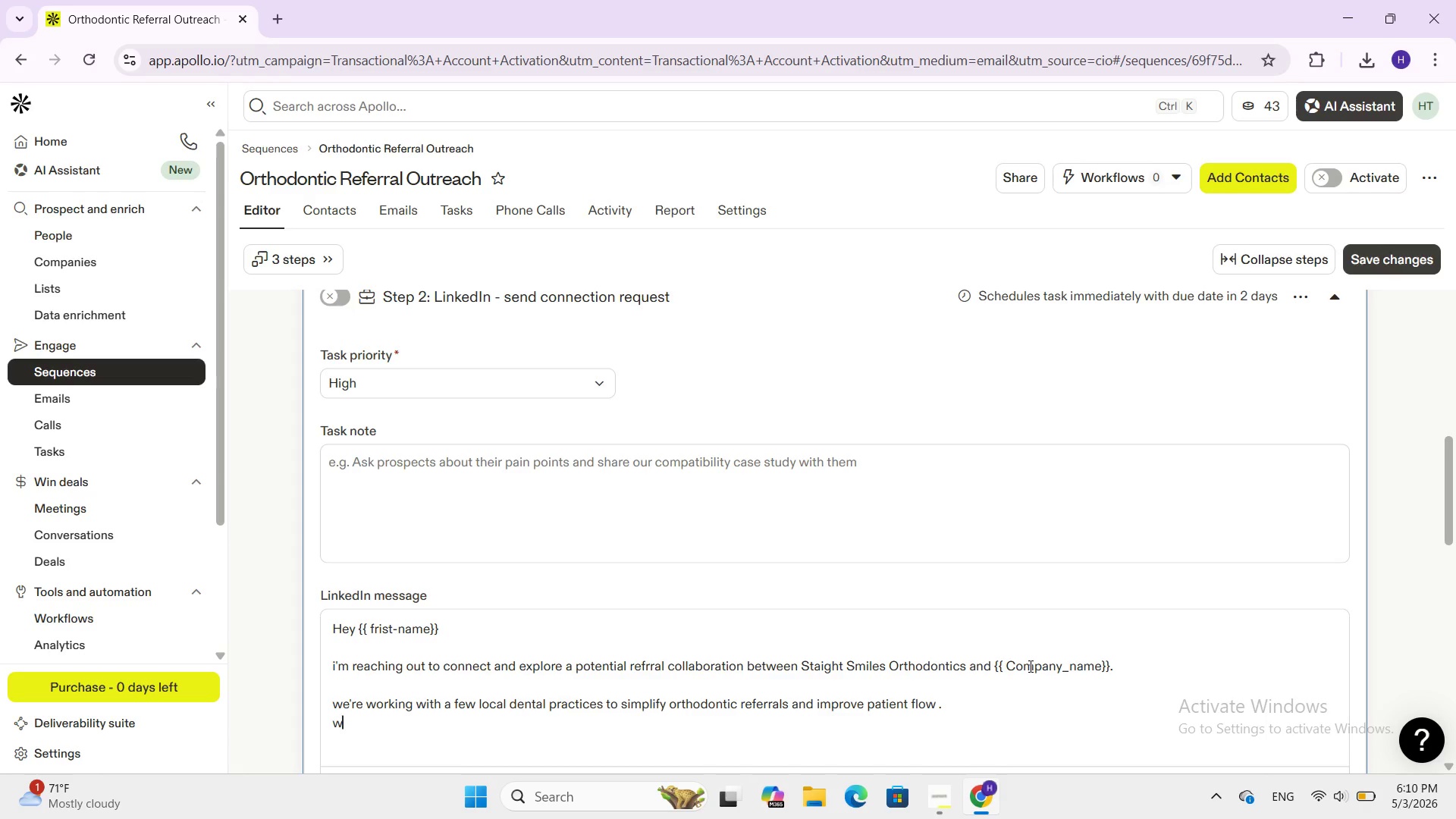 
key(Backspace)
 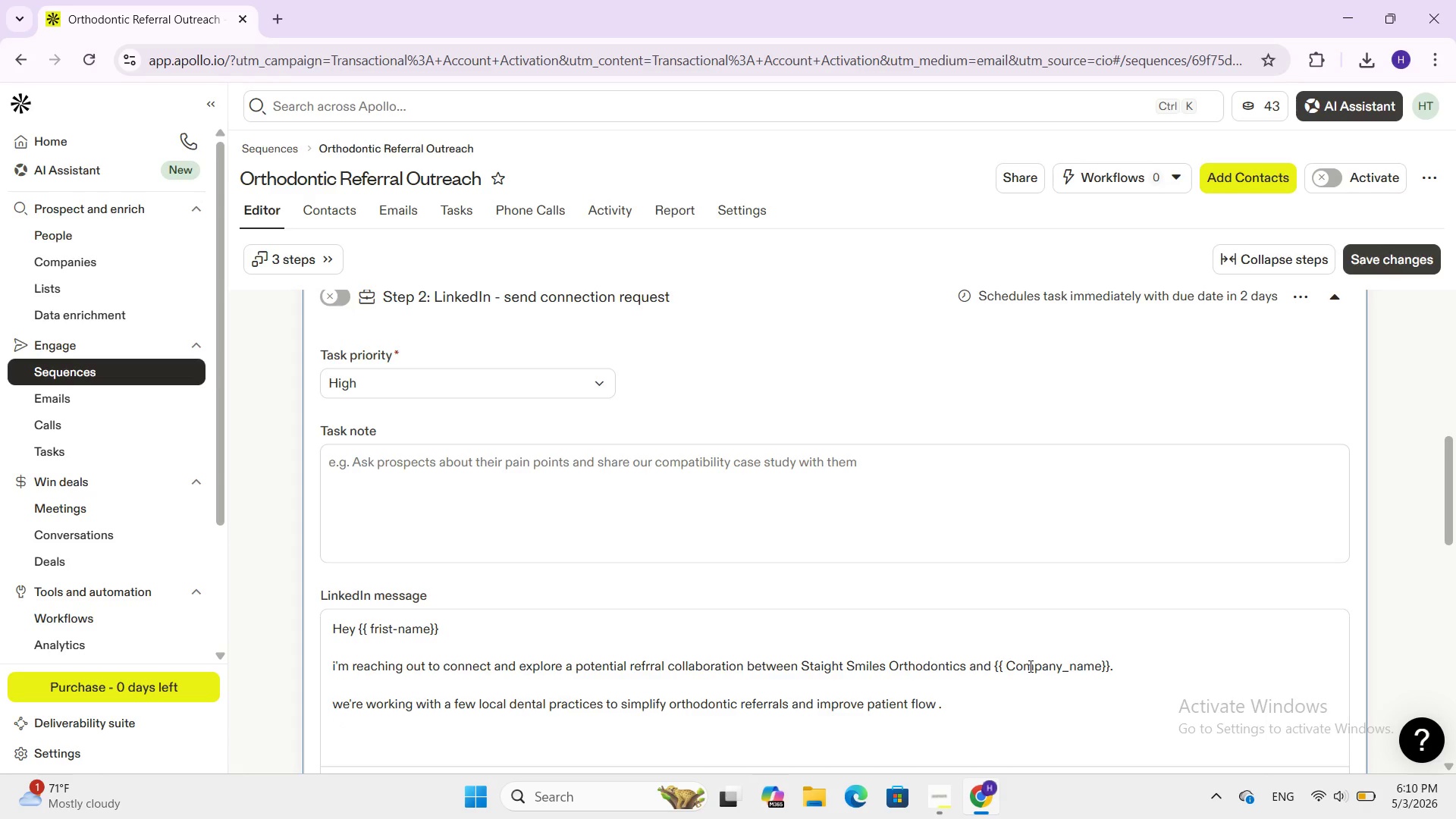 
key(Enter)
 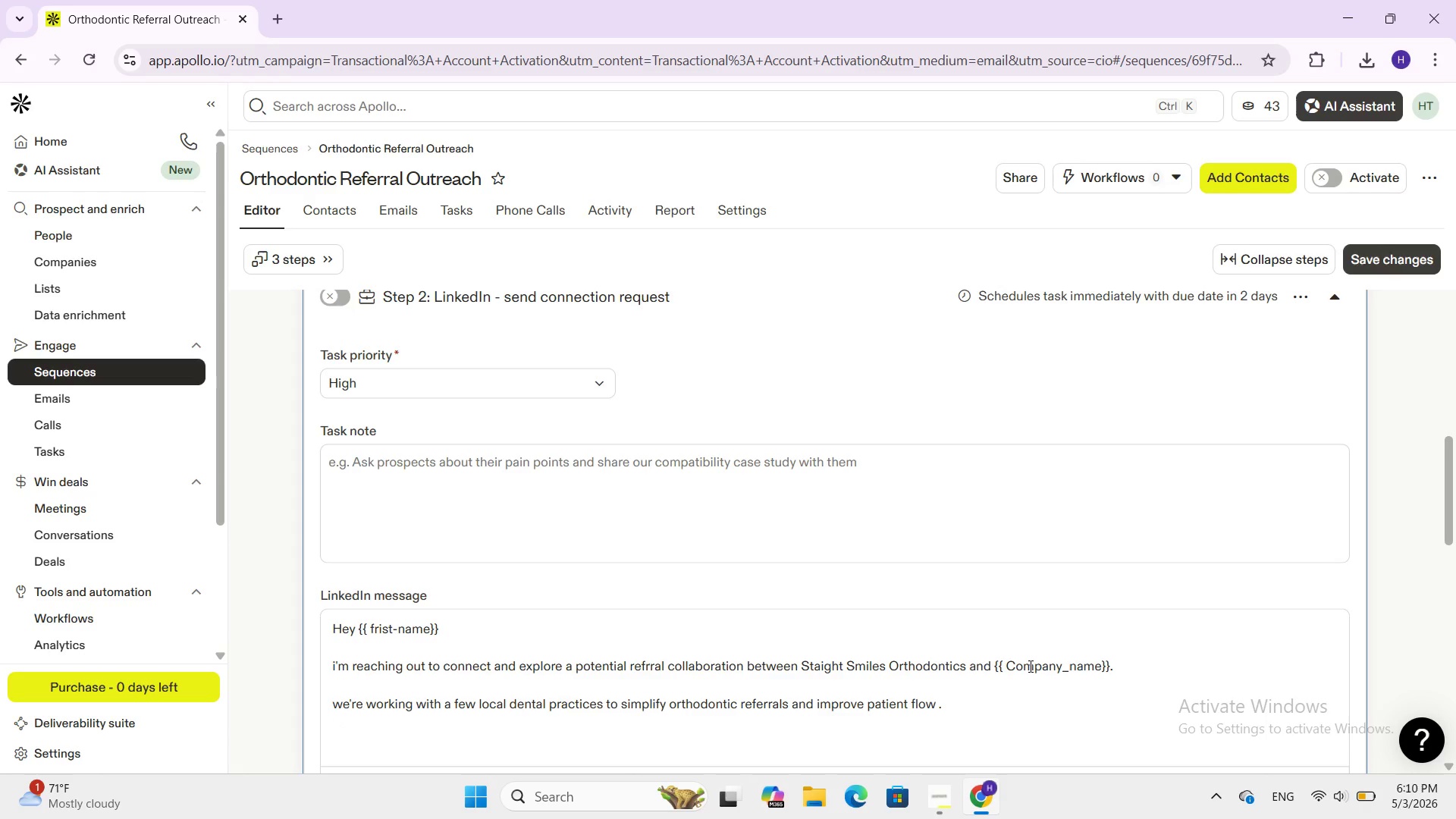 
type(wold be great to connev)
key(Backspace)
type(ct here )
 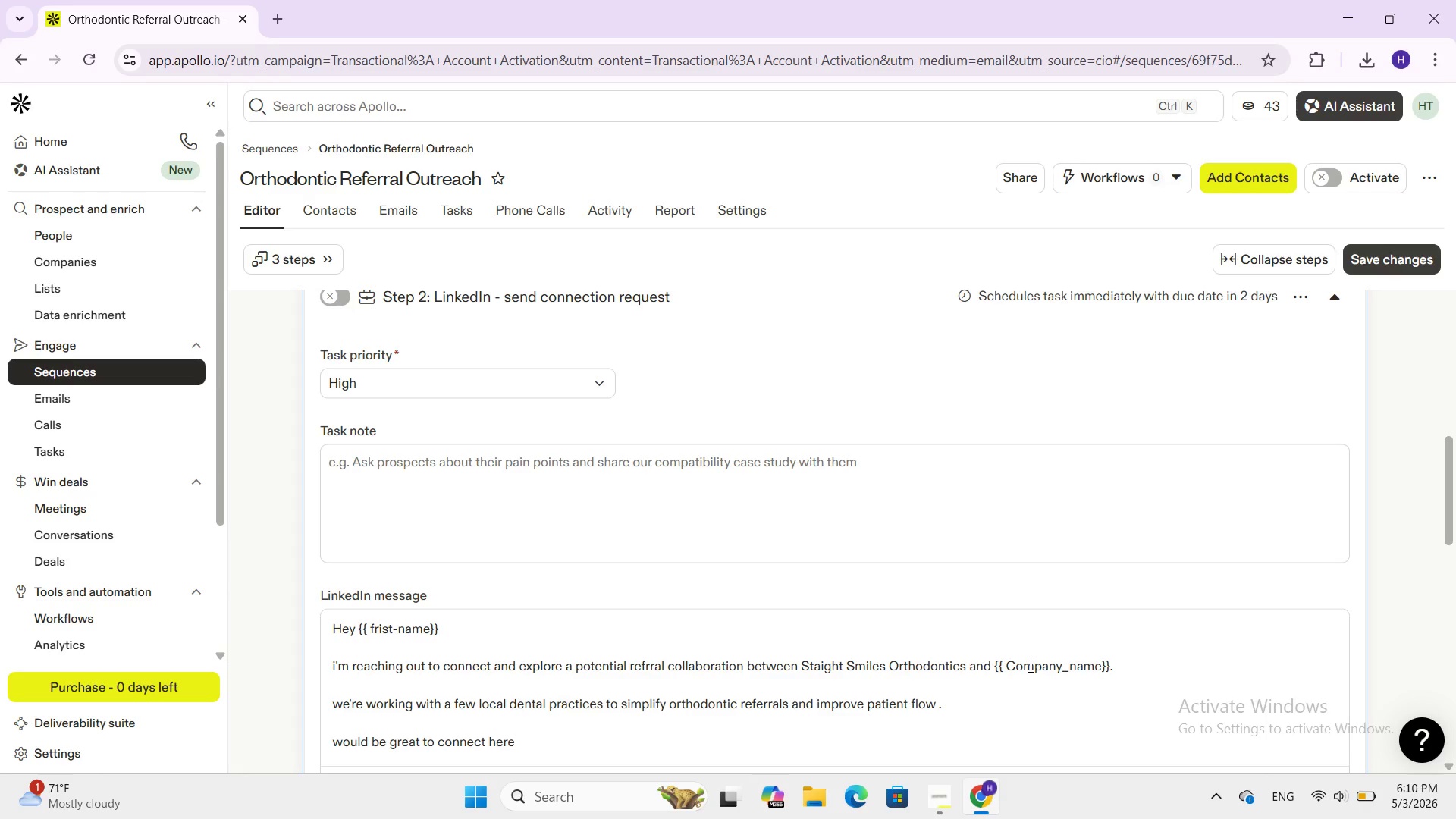 
hold_key(key=U, duration=0.31)
 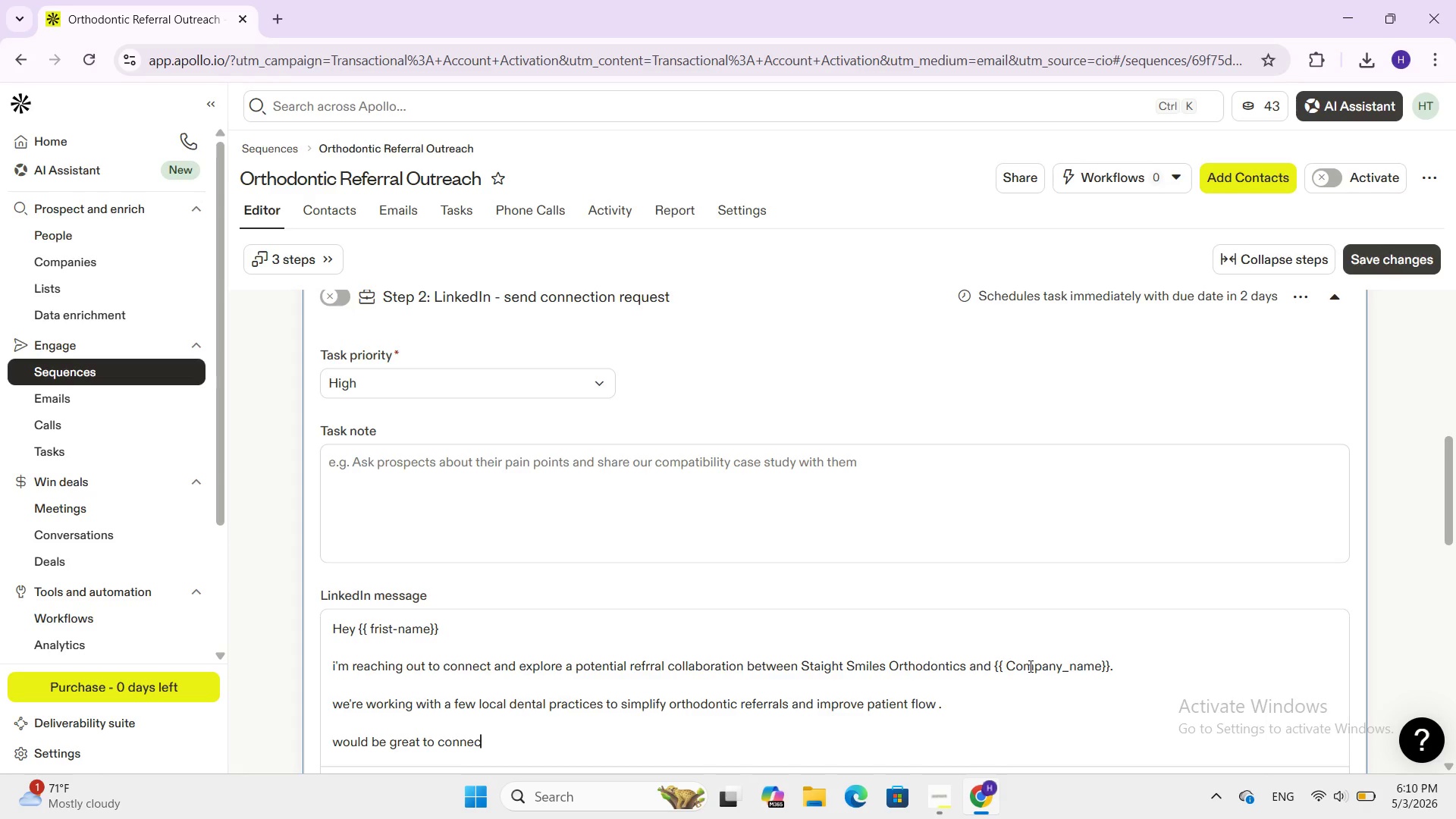 
left_click([400, 501])
 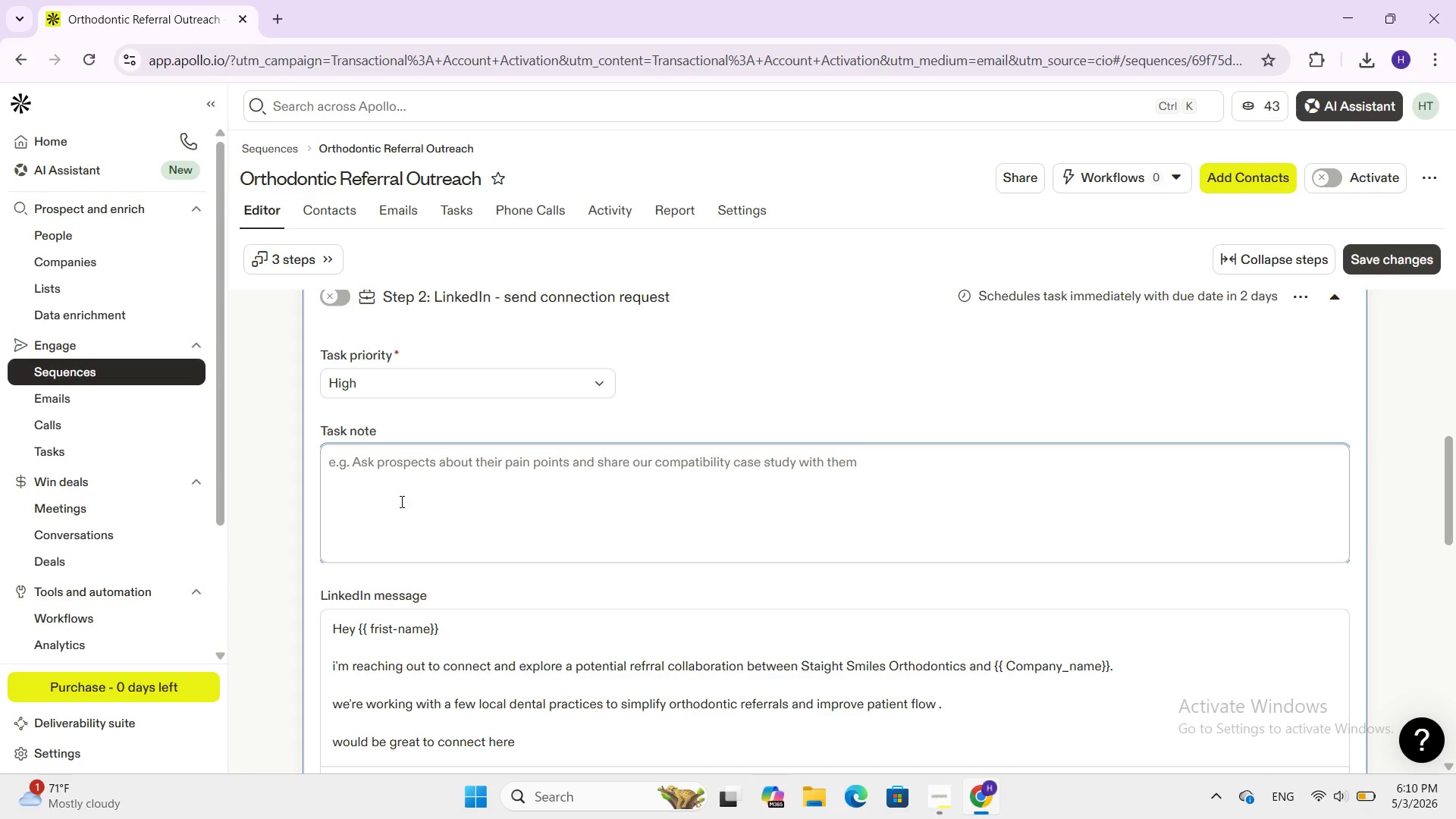 
wait(28.08)
 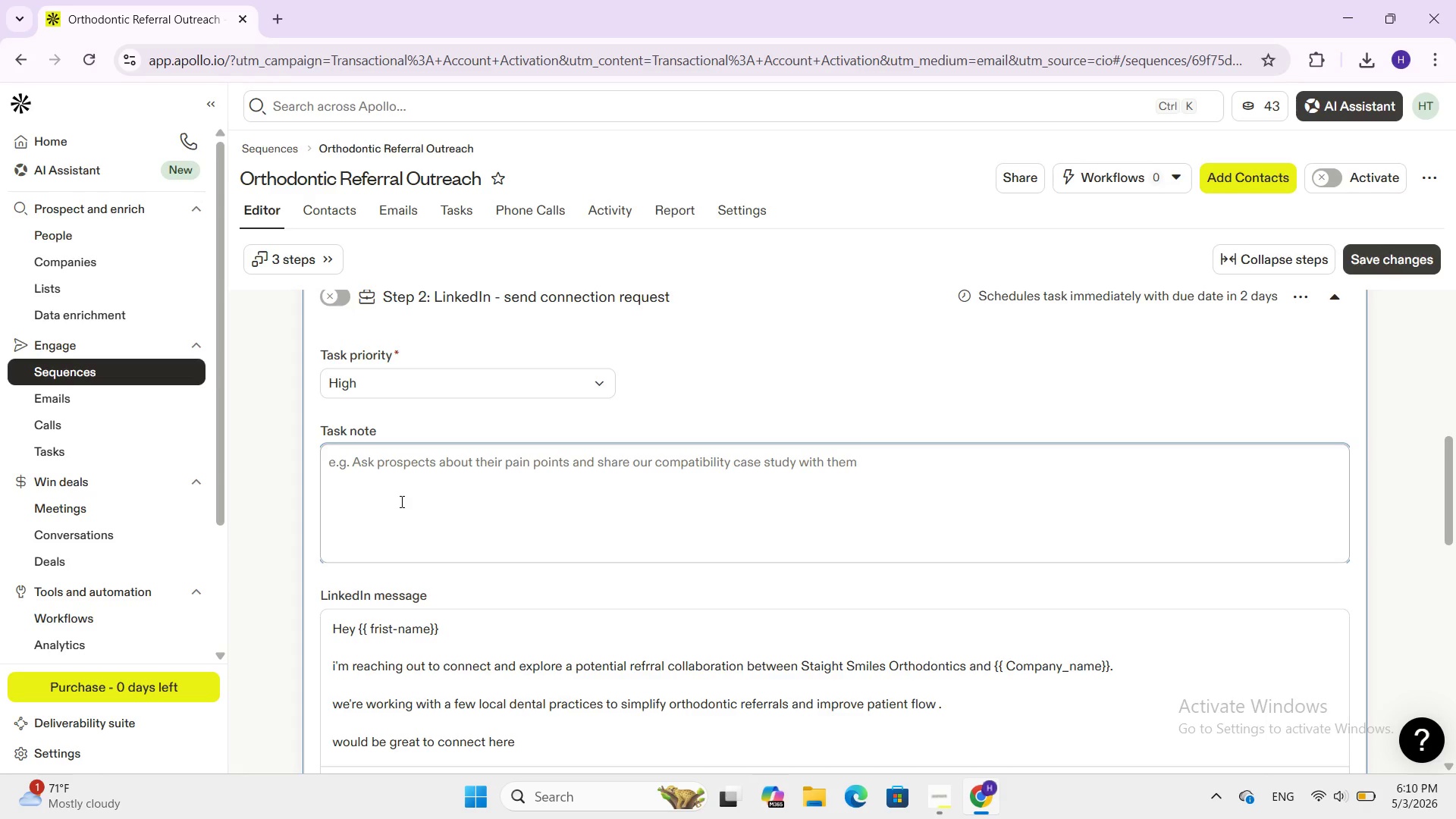 
type(in)
key(Backspace)
key(Backspace)
type(Interested in referral partnership for orthodoni)
 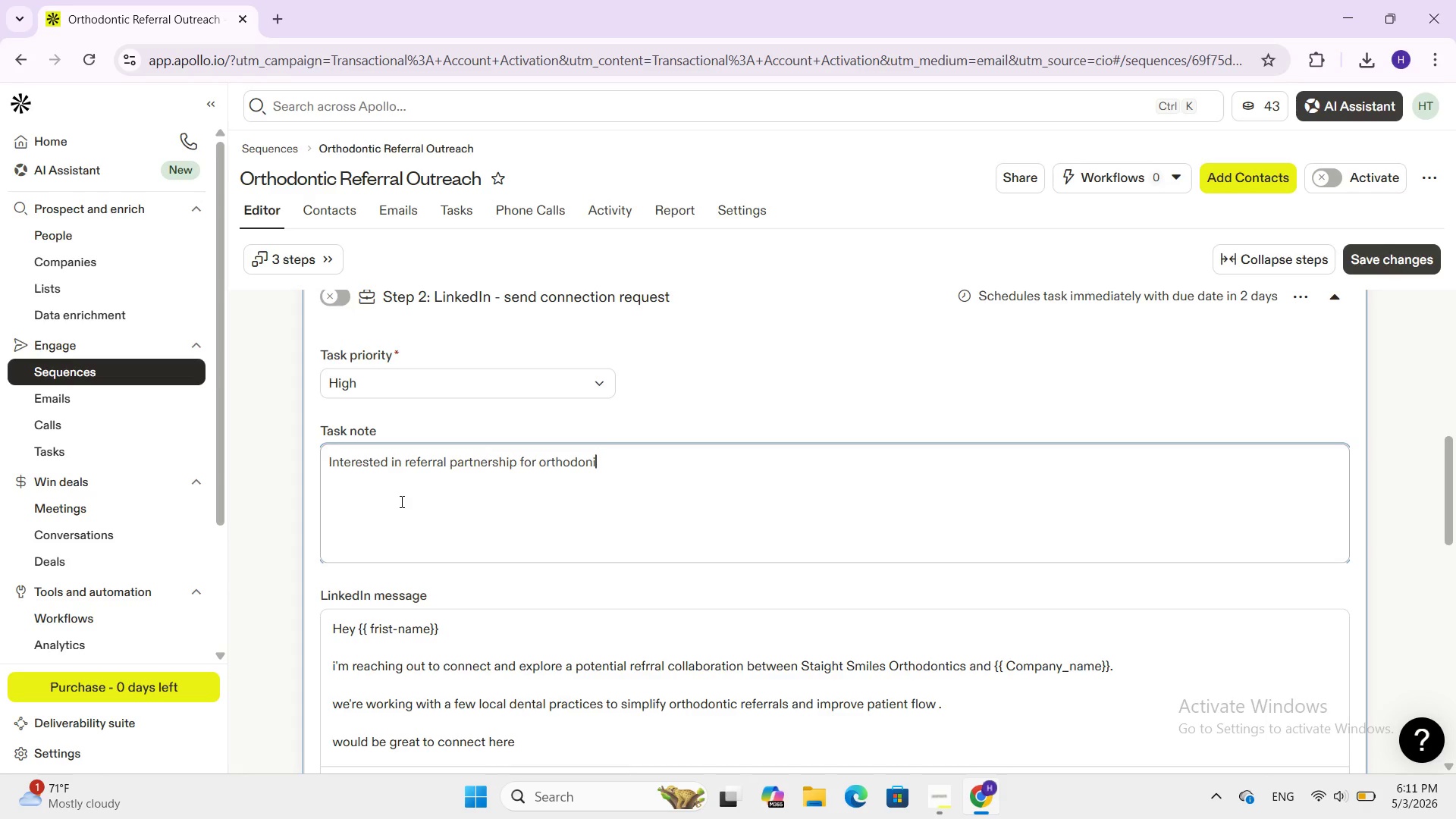 
key(Backspace)
type(tic cases )
key(Backspace)
type(.Ge)
 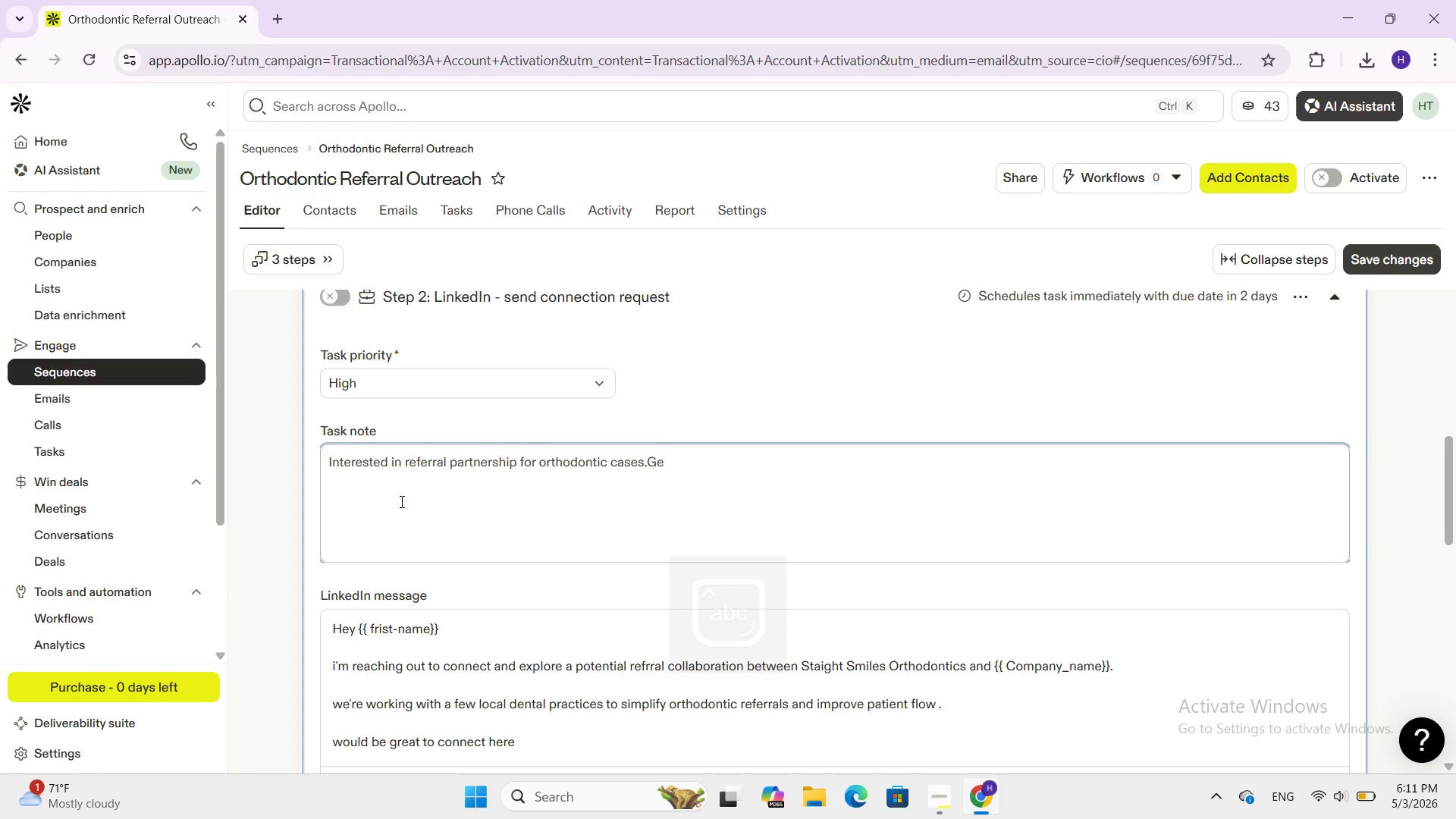 
type(ner)
 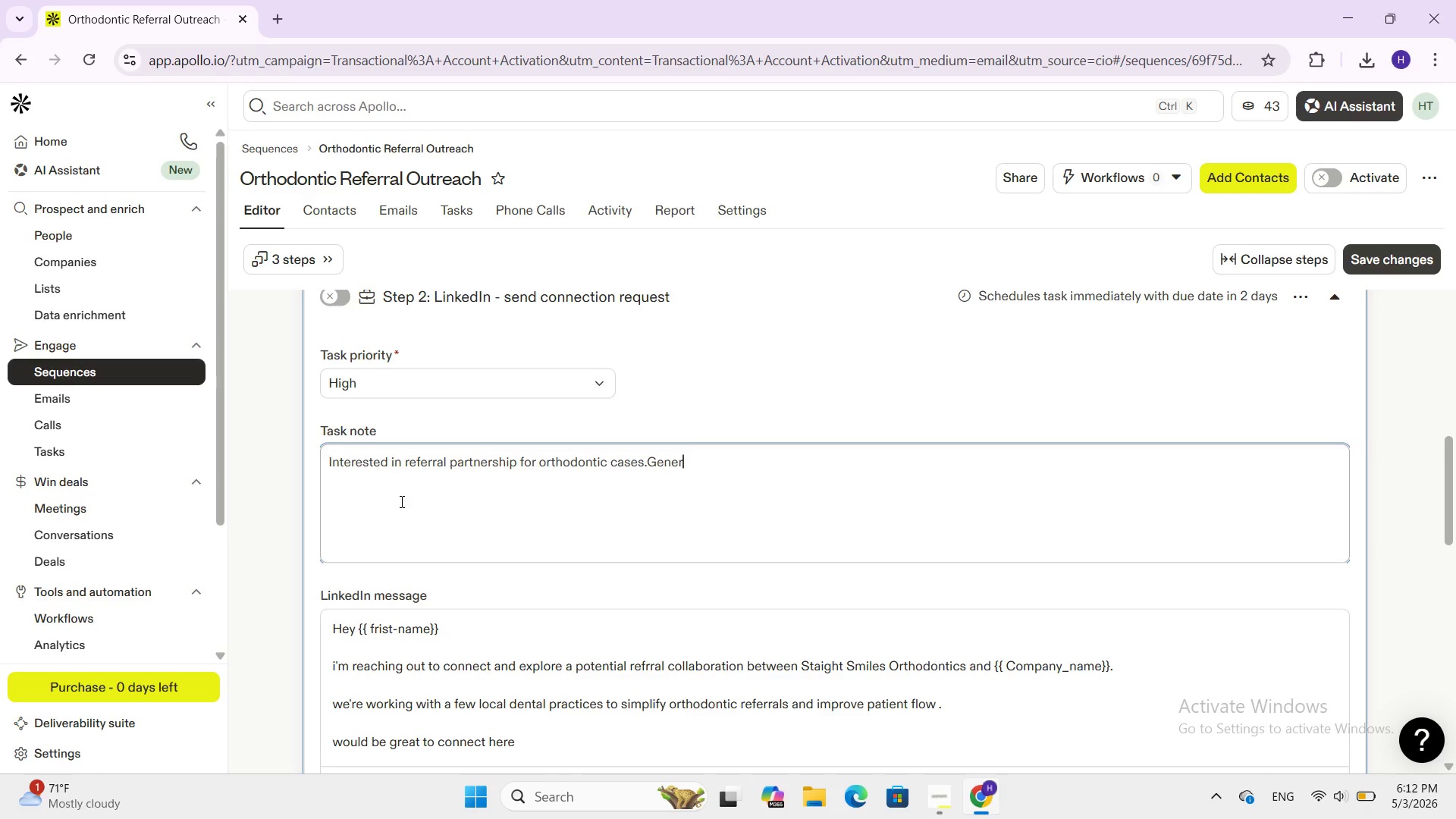 
type(al )
 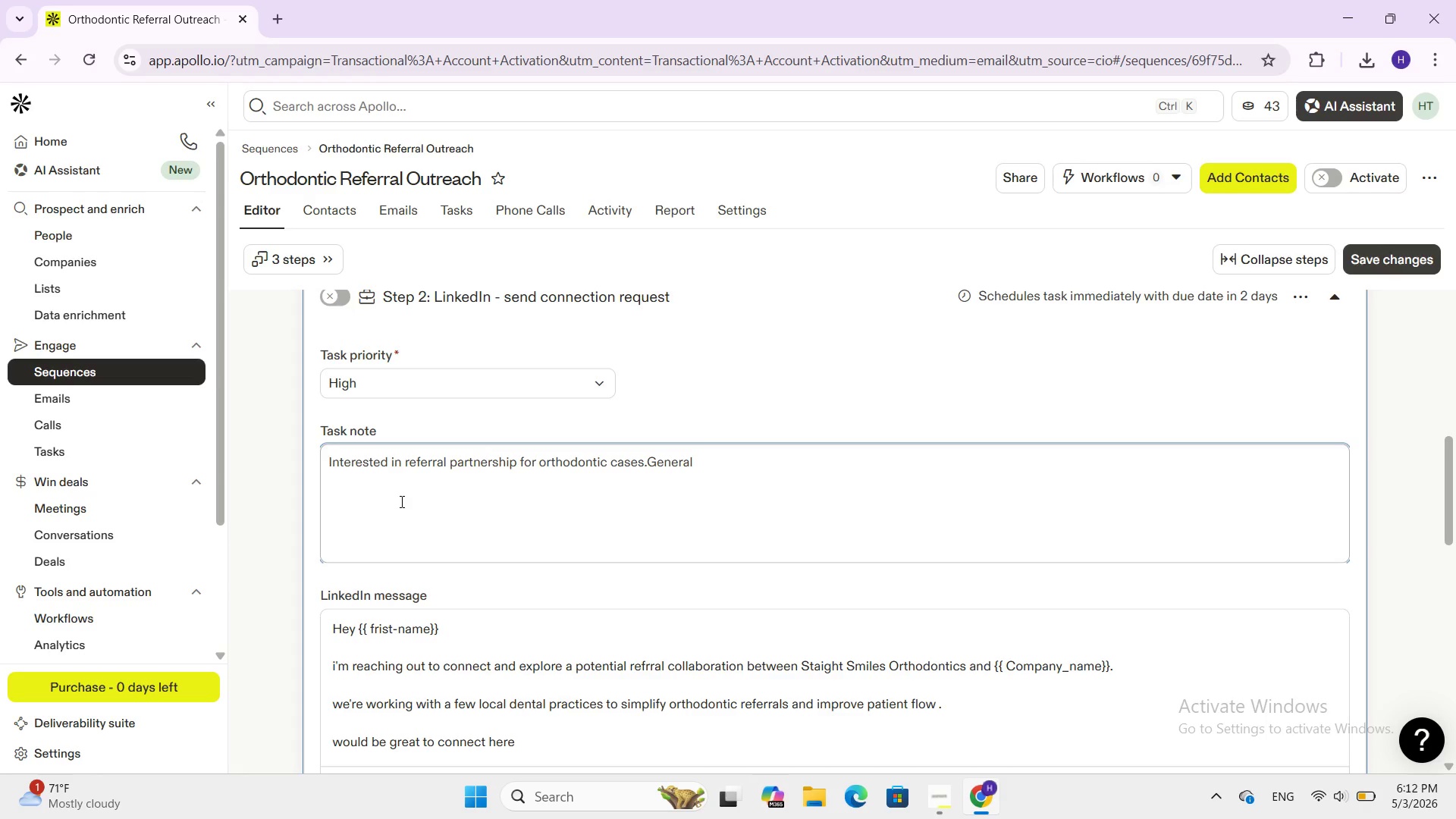 
wait(17.38)
 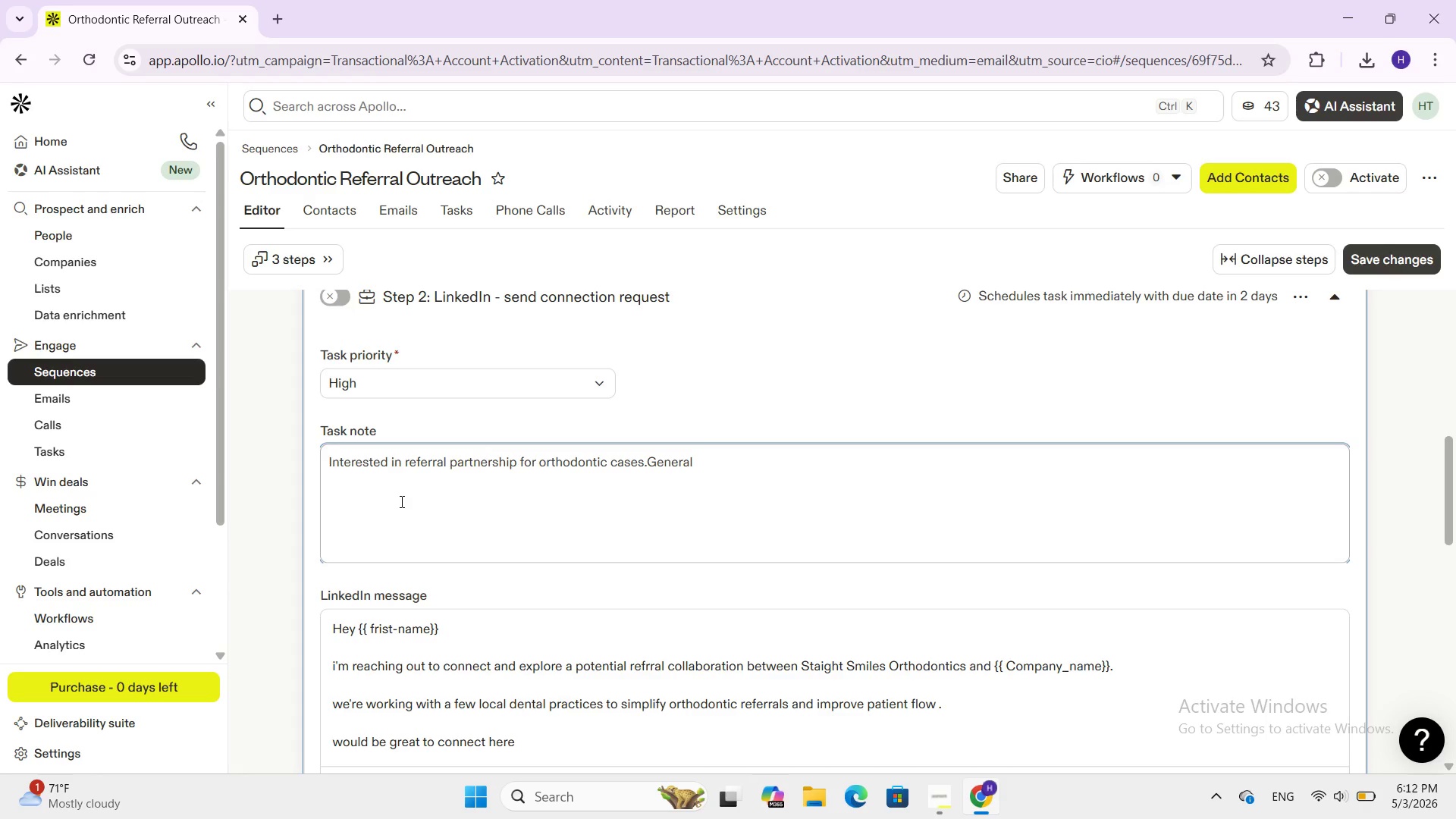 
type(den)
 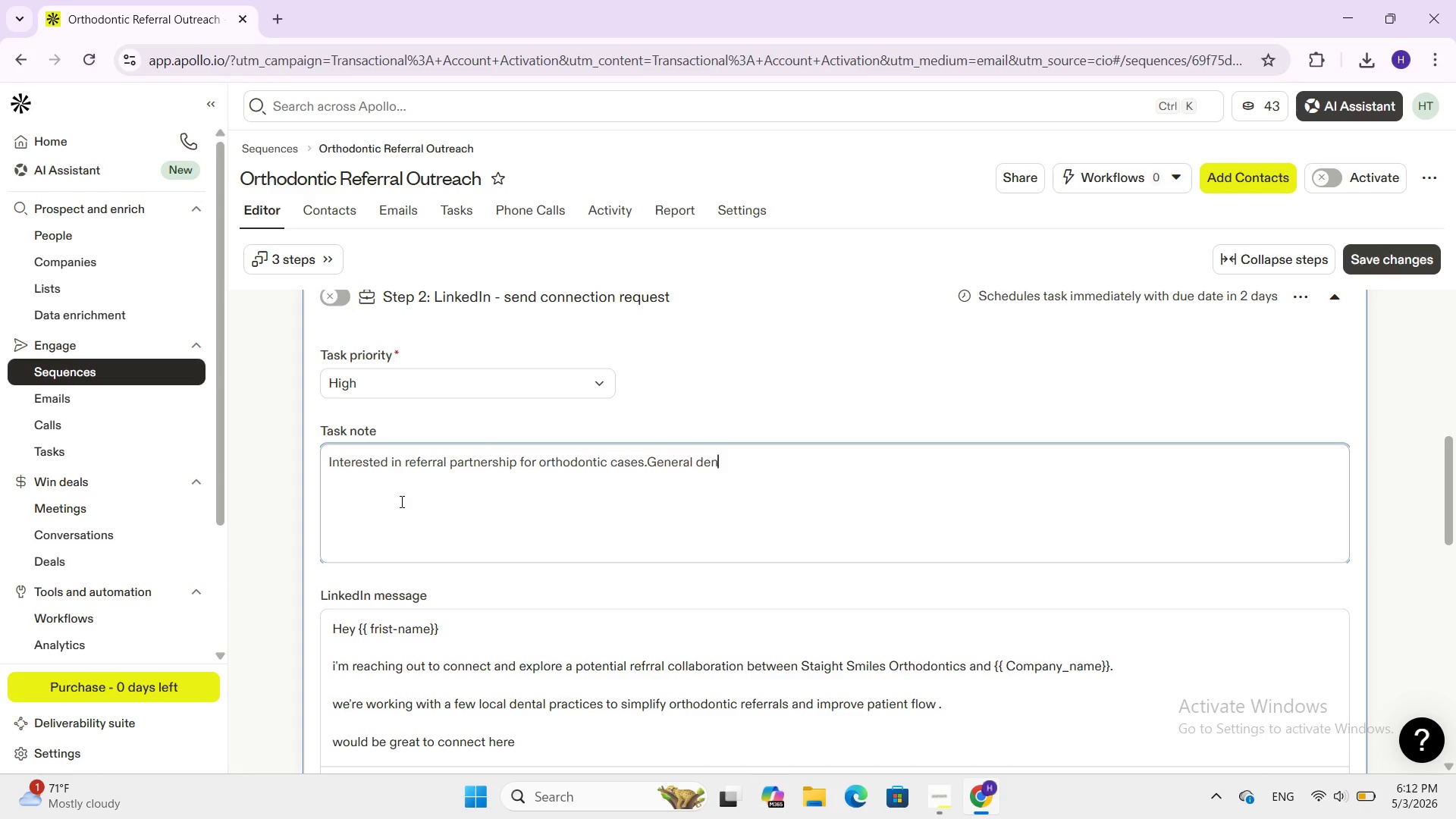 
type(ti)
 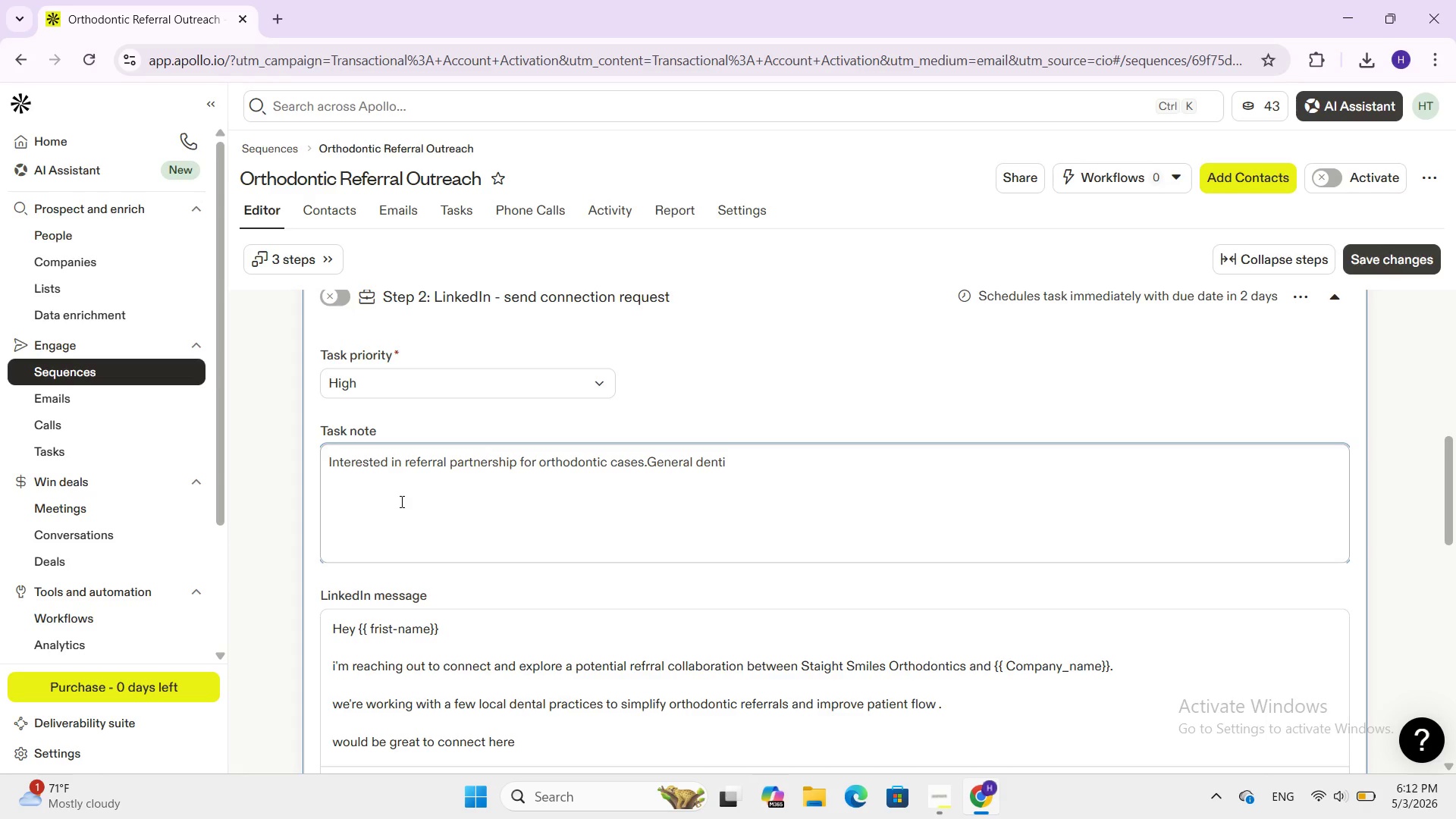 
wait(6.5)
 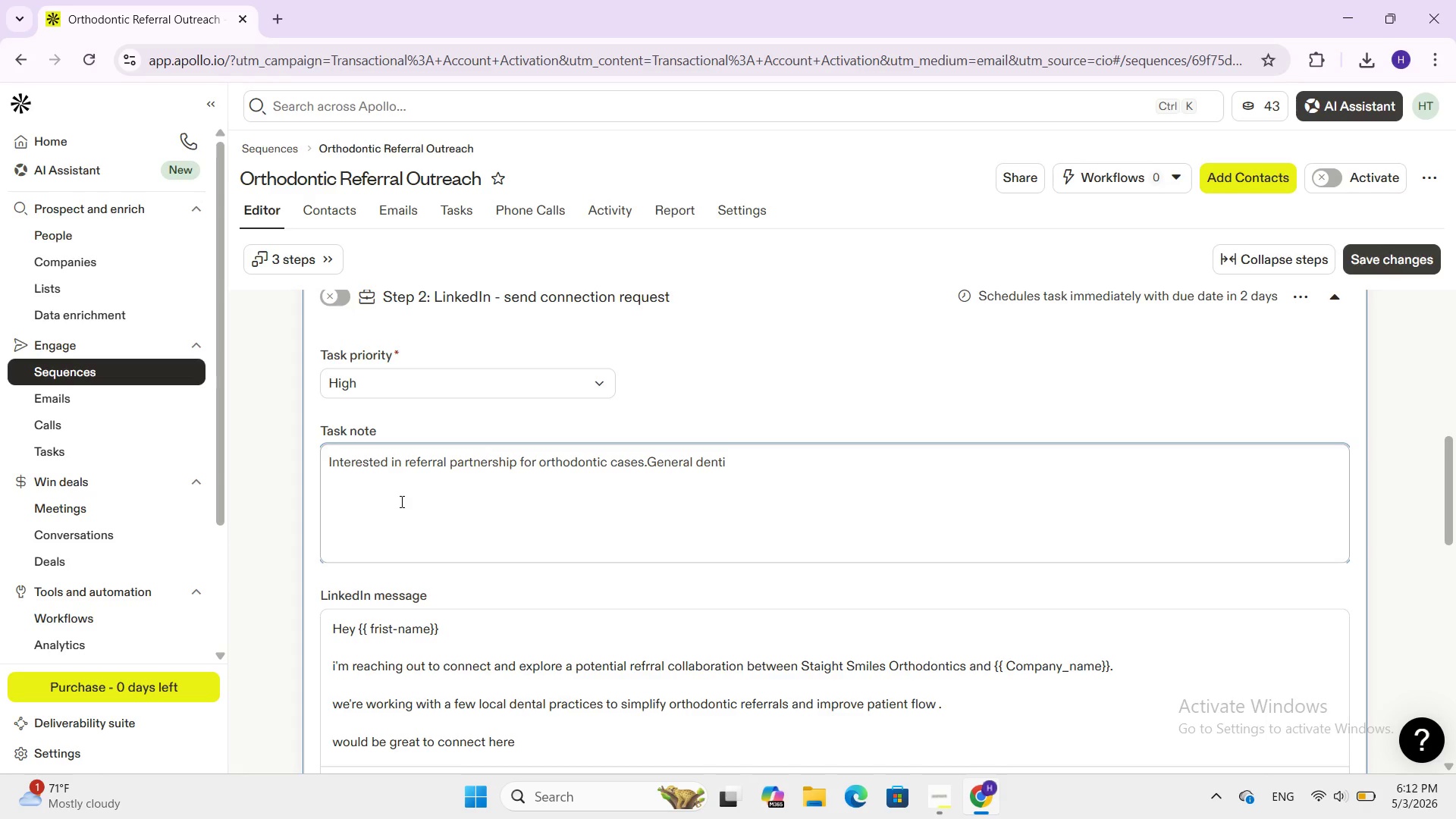 
type(stt)
key(Backspace)
type( contact.)
 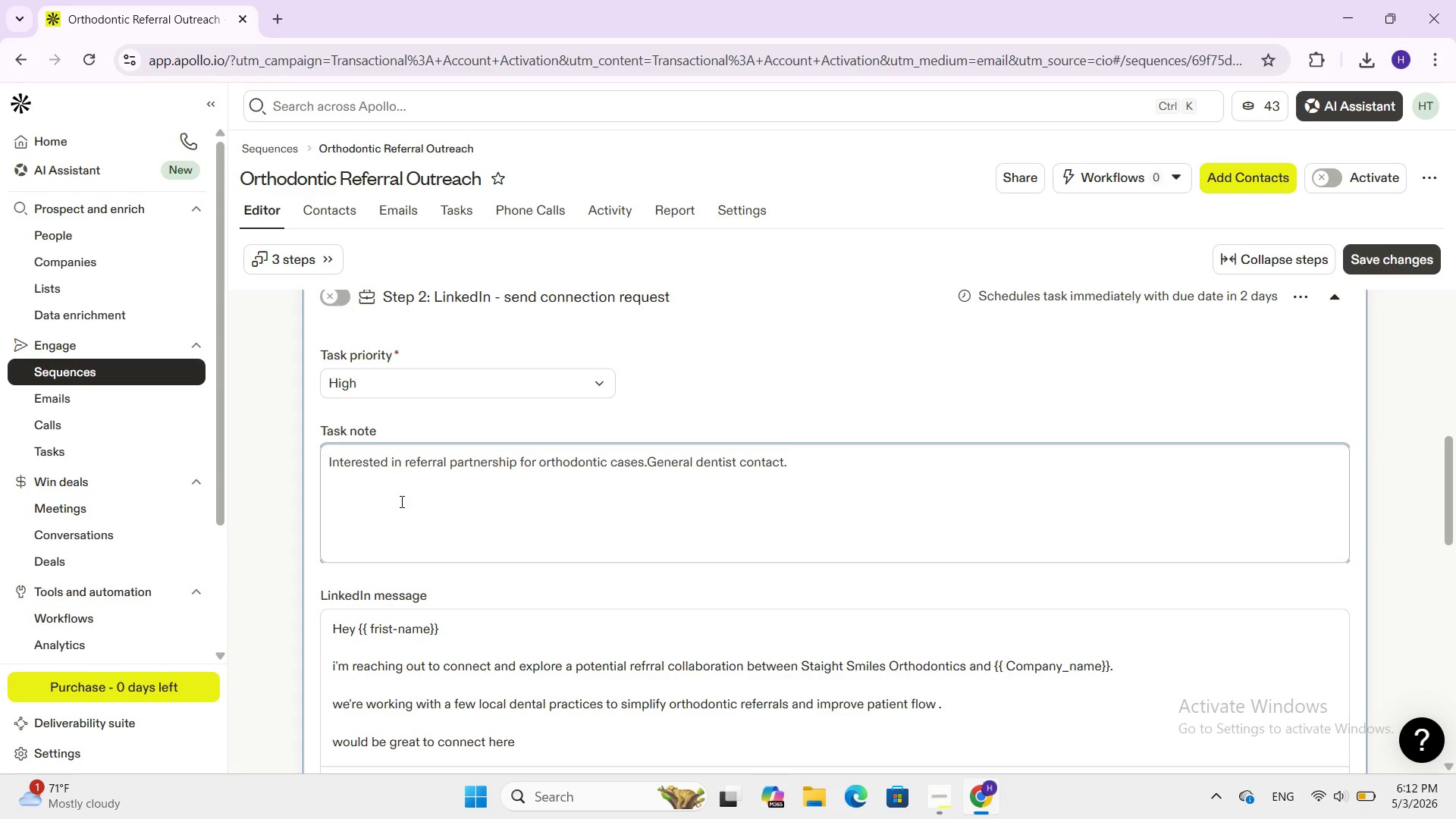 
key(Enter)
 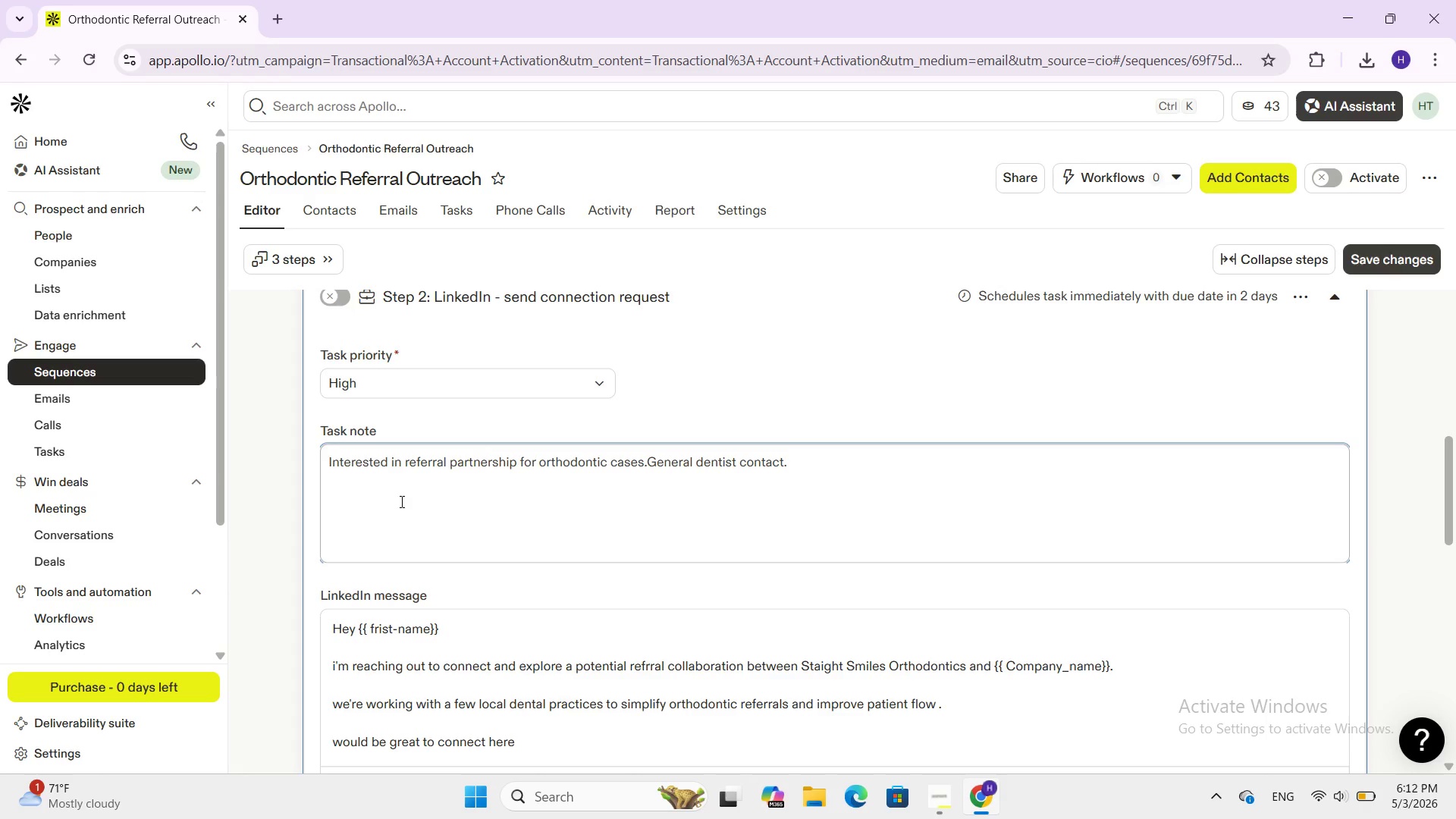 
type(po)
key(Backspace)
key(Backspace)
 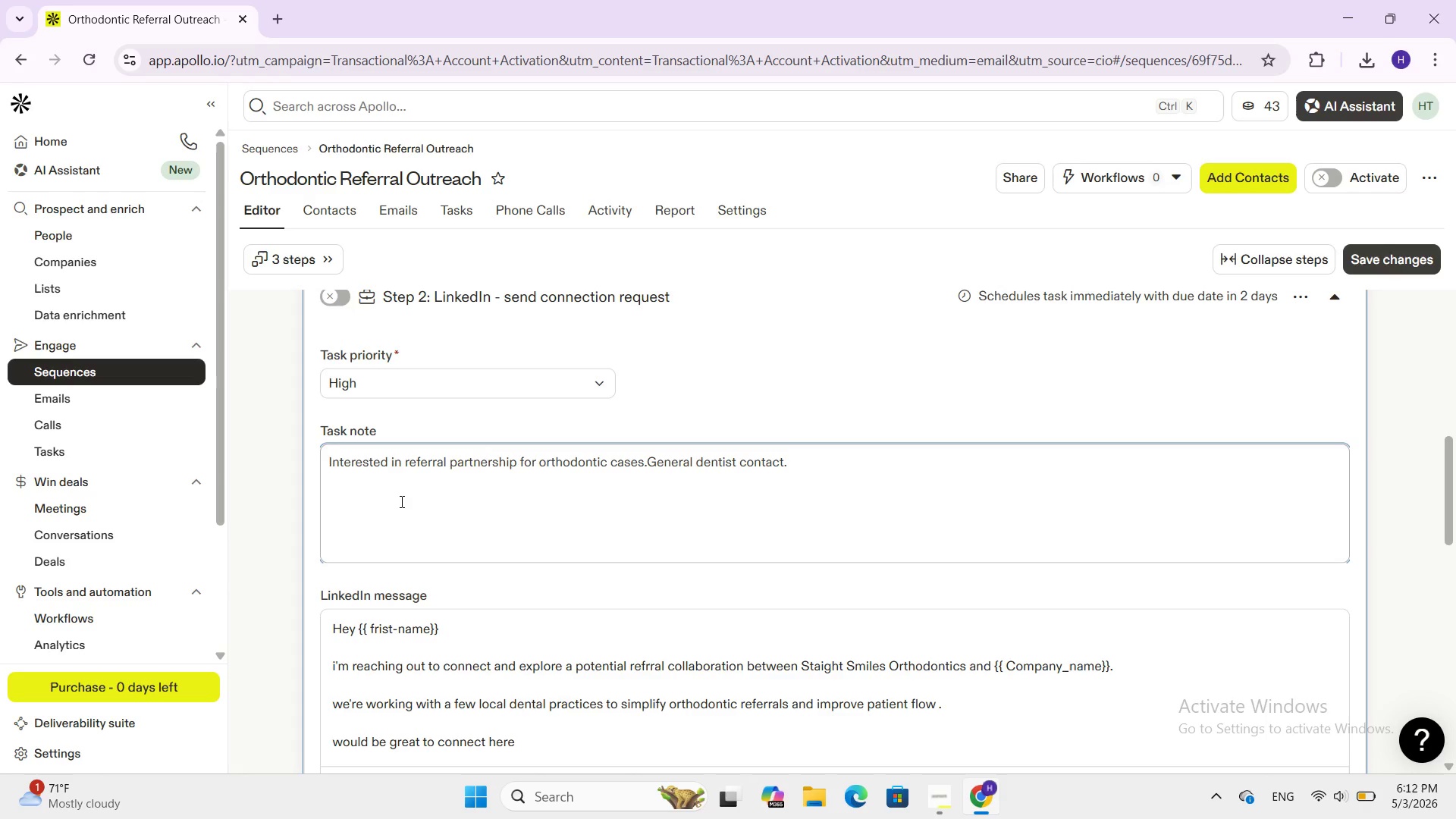 
key(Enter)